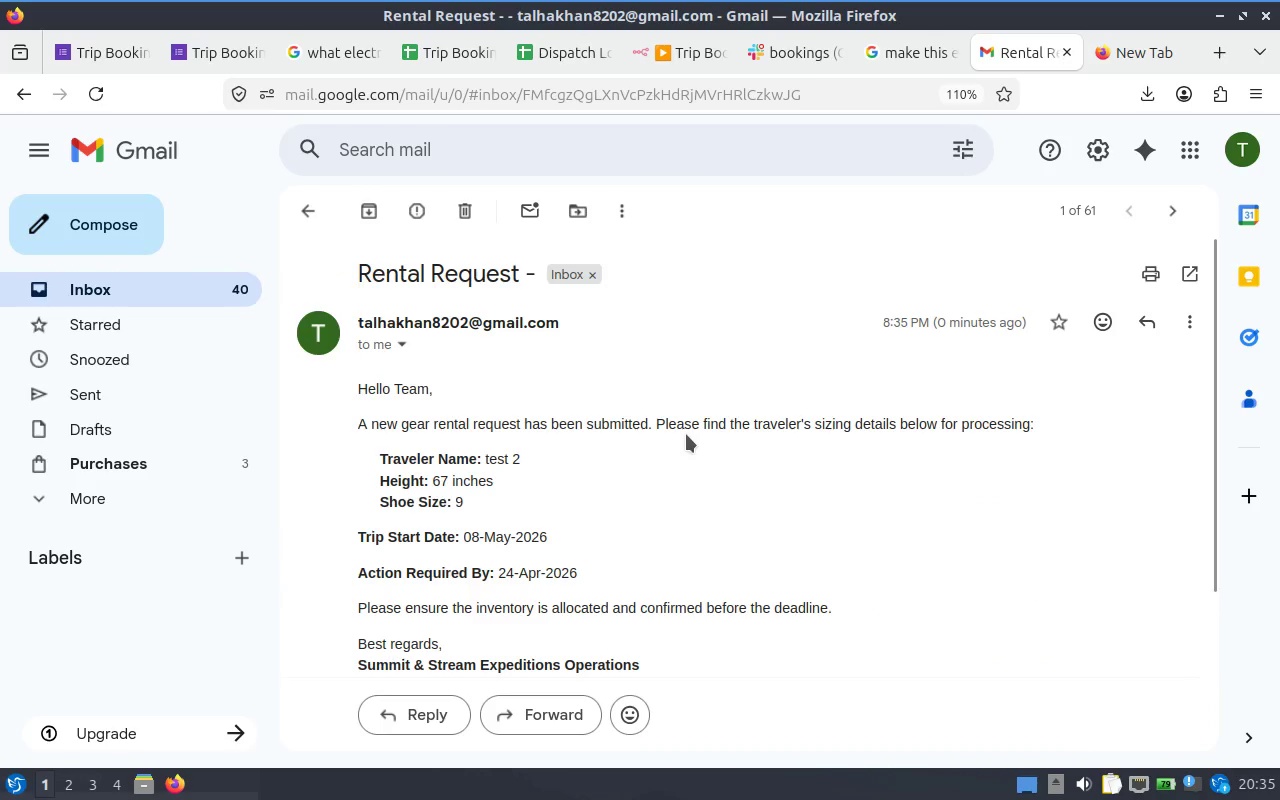 
scroll: coordinate [489, 432], scroll_direction: down, amount: 1.0
 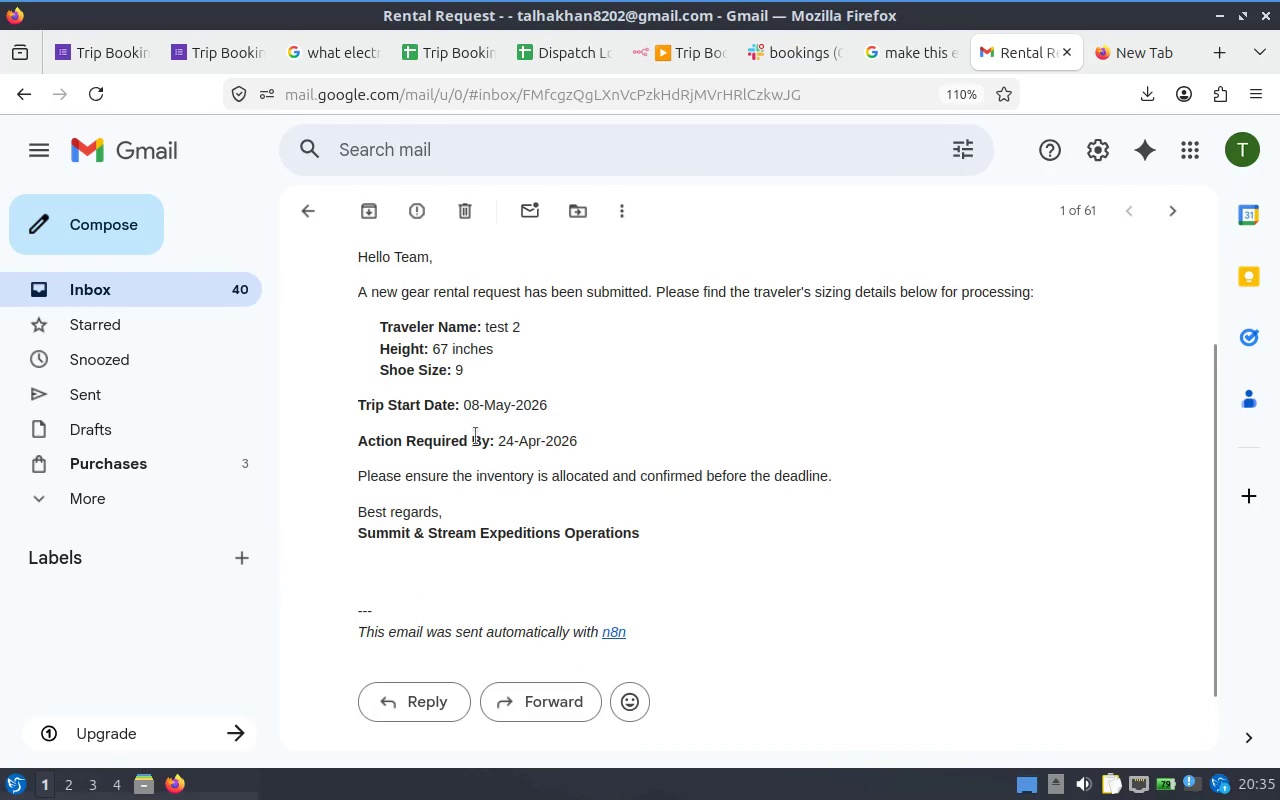 
scroll: coordinate [485, 415], scroll_direction: up, amount: 1.0
 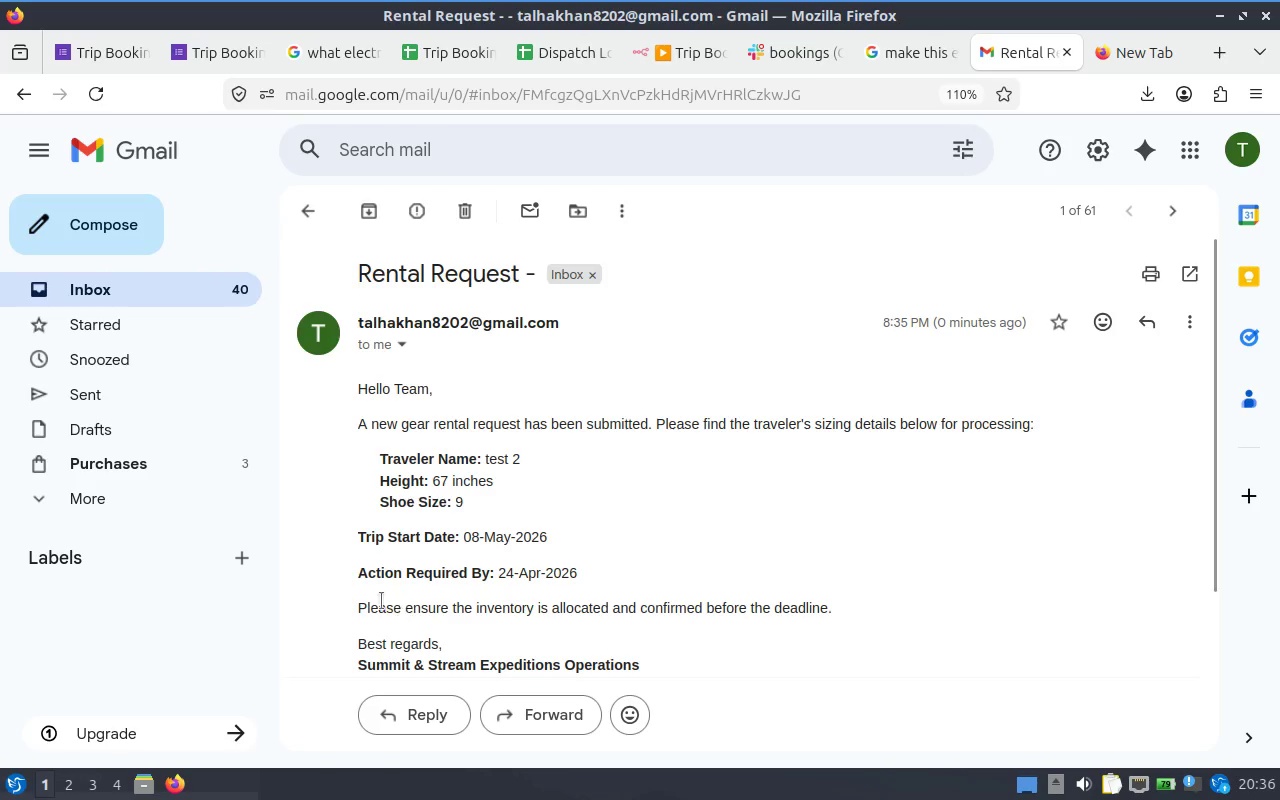 
wait(15.14)
 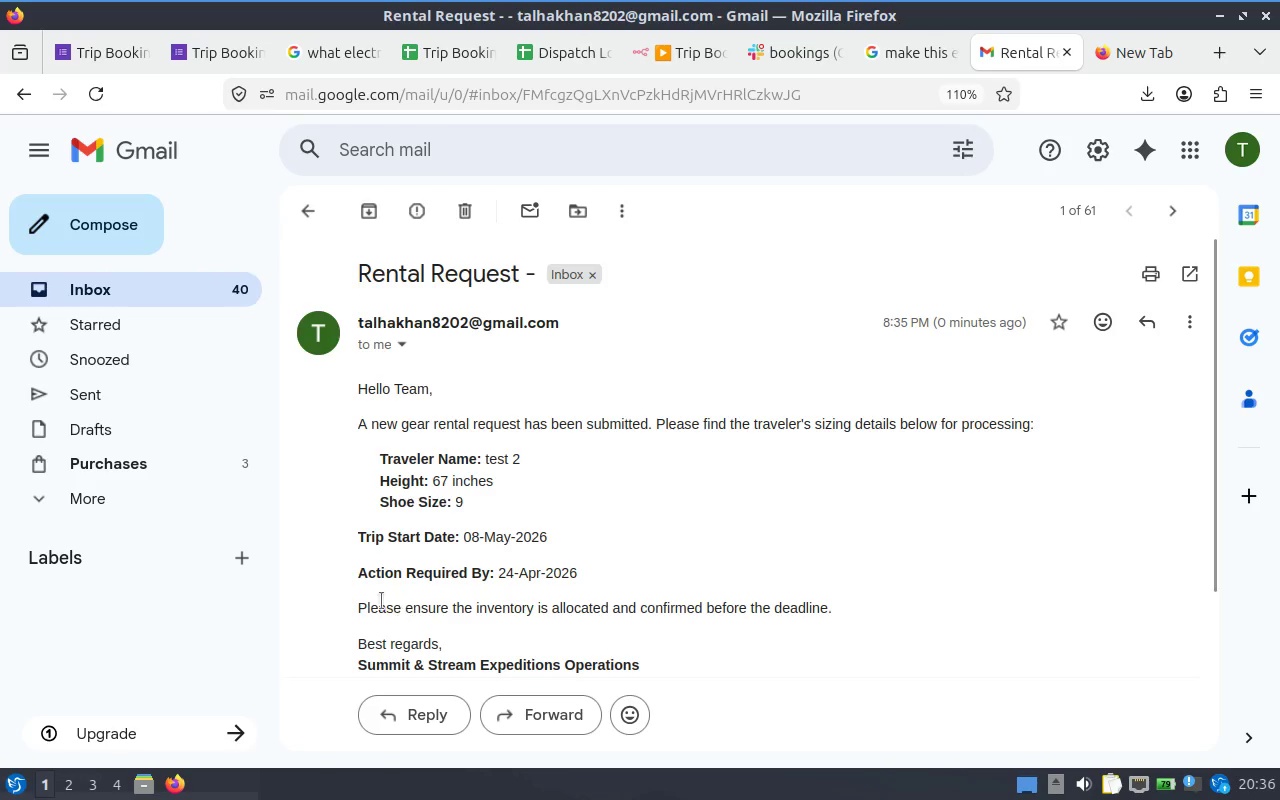 
left_click([795, 52])
 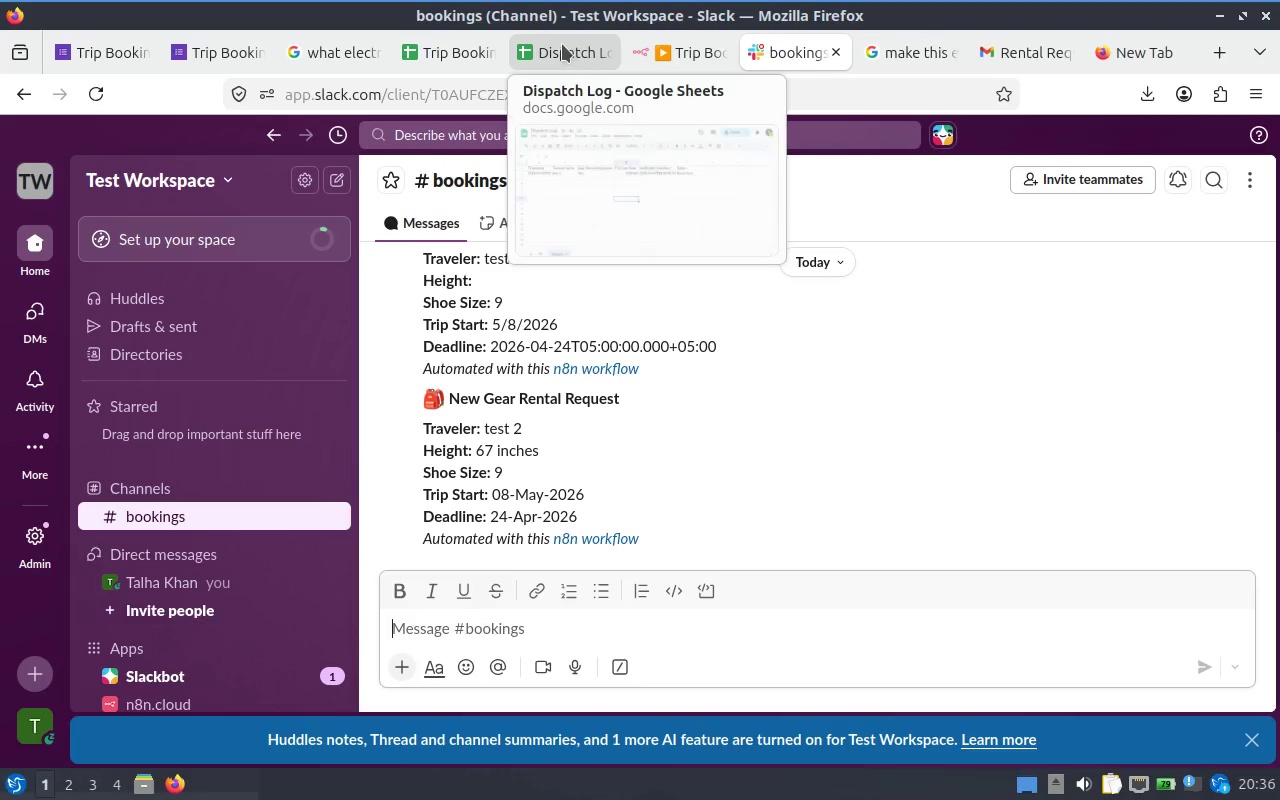 
left_click([667, 41])
 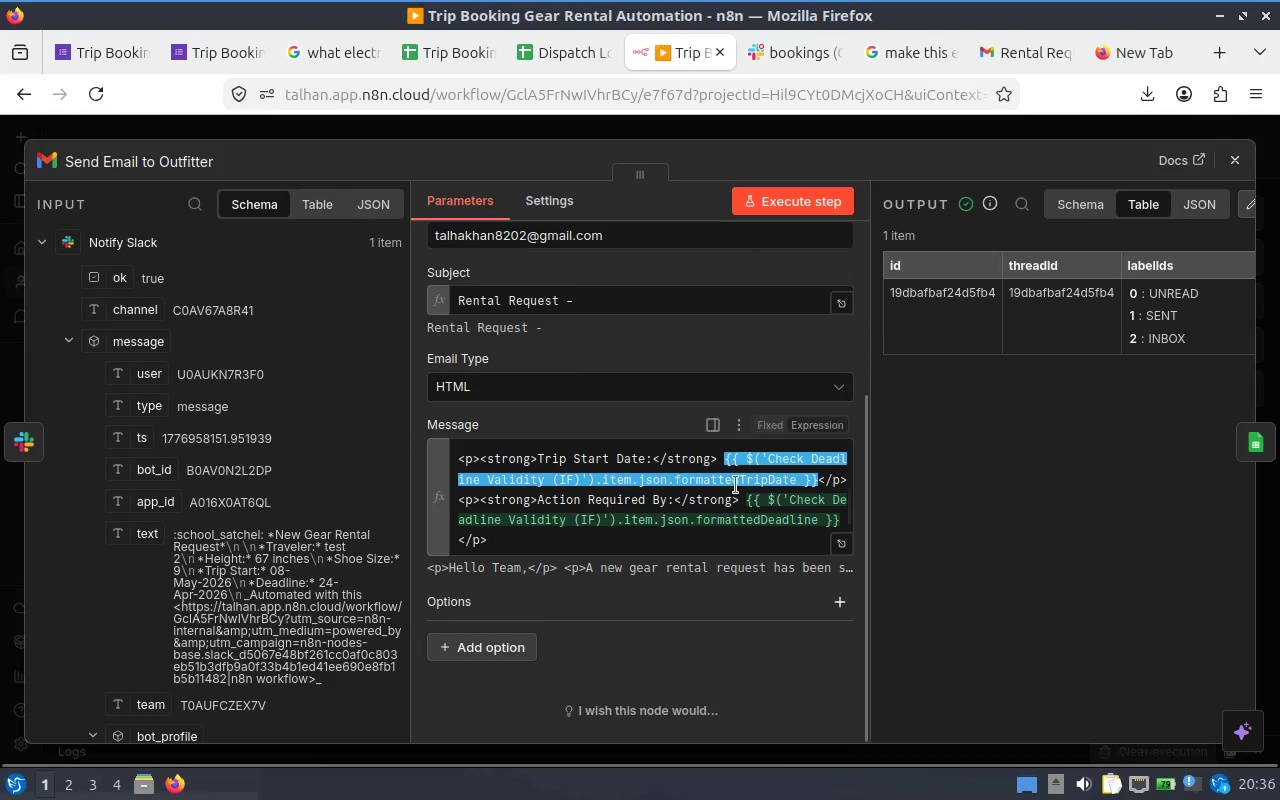 
scroll: coordinate [735, 484], scroll_direction: none, amount: 0.0
 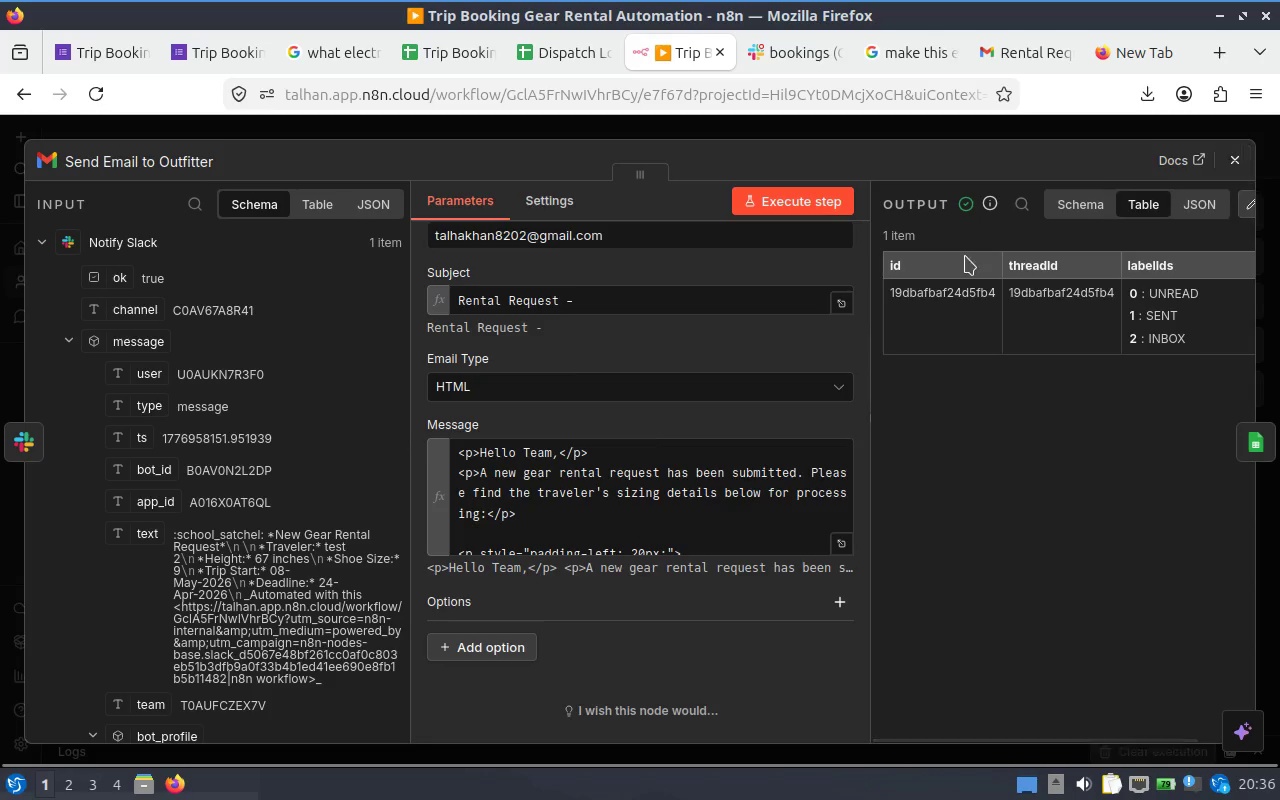 
scroll: coordinate [581, 340], scroll_direction: up, amount: 1.0
 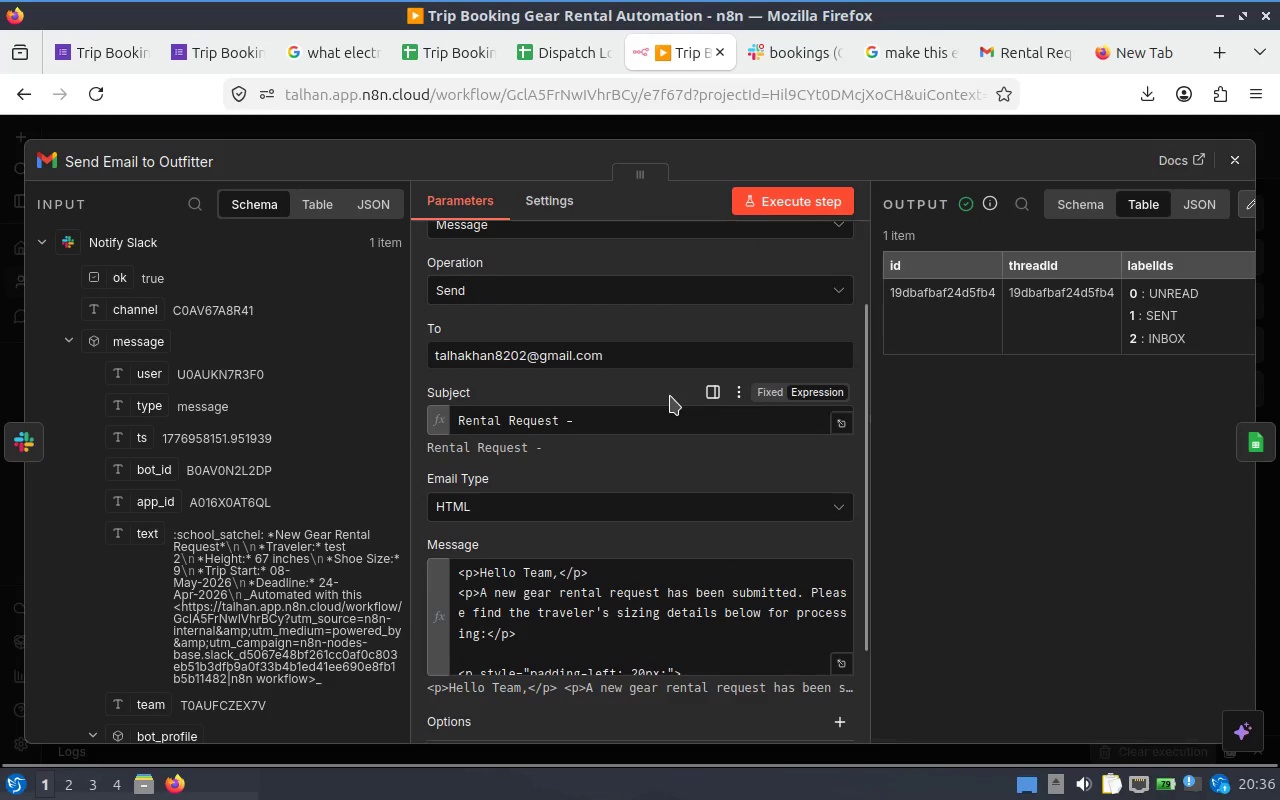 
left_click([668, 411])
 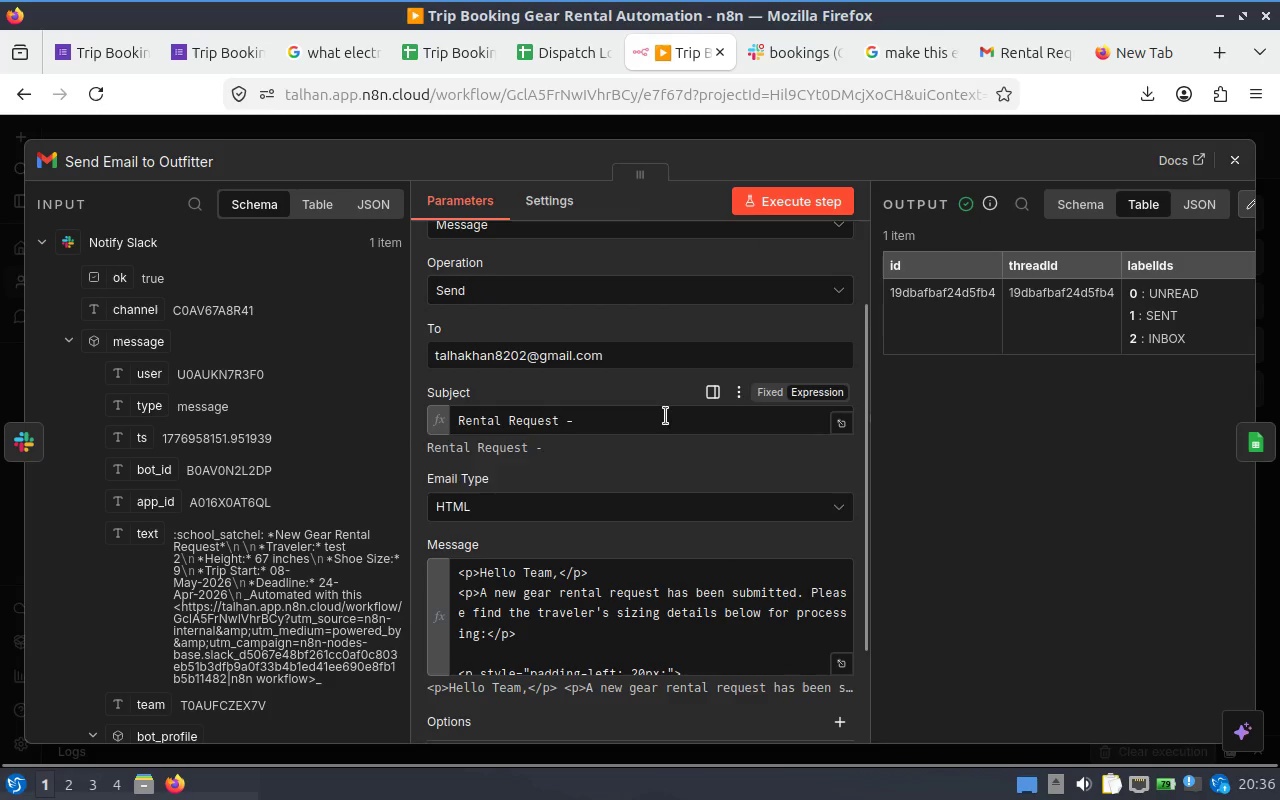 
left_click([663, 418])
 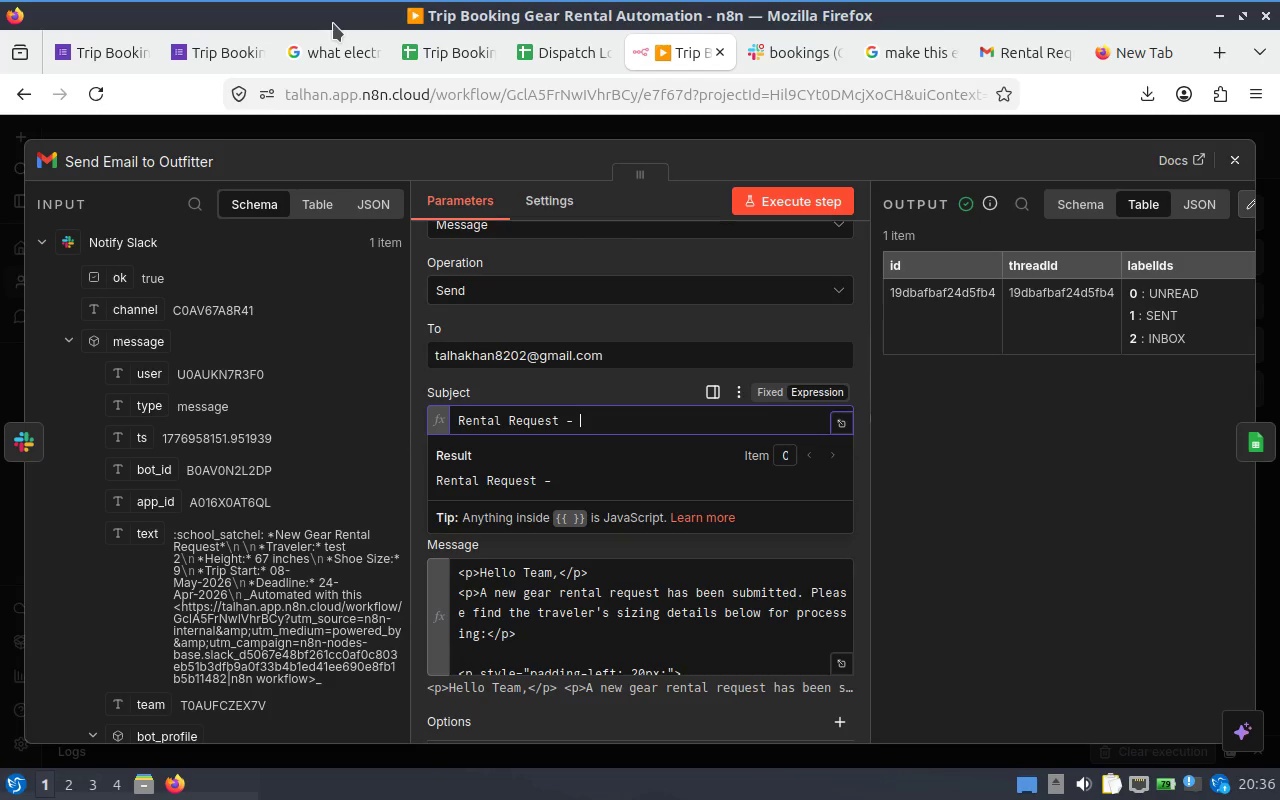 
wait(23.3)
 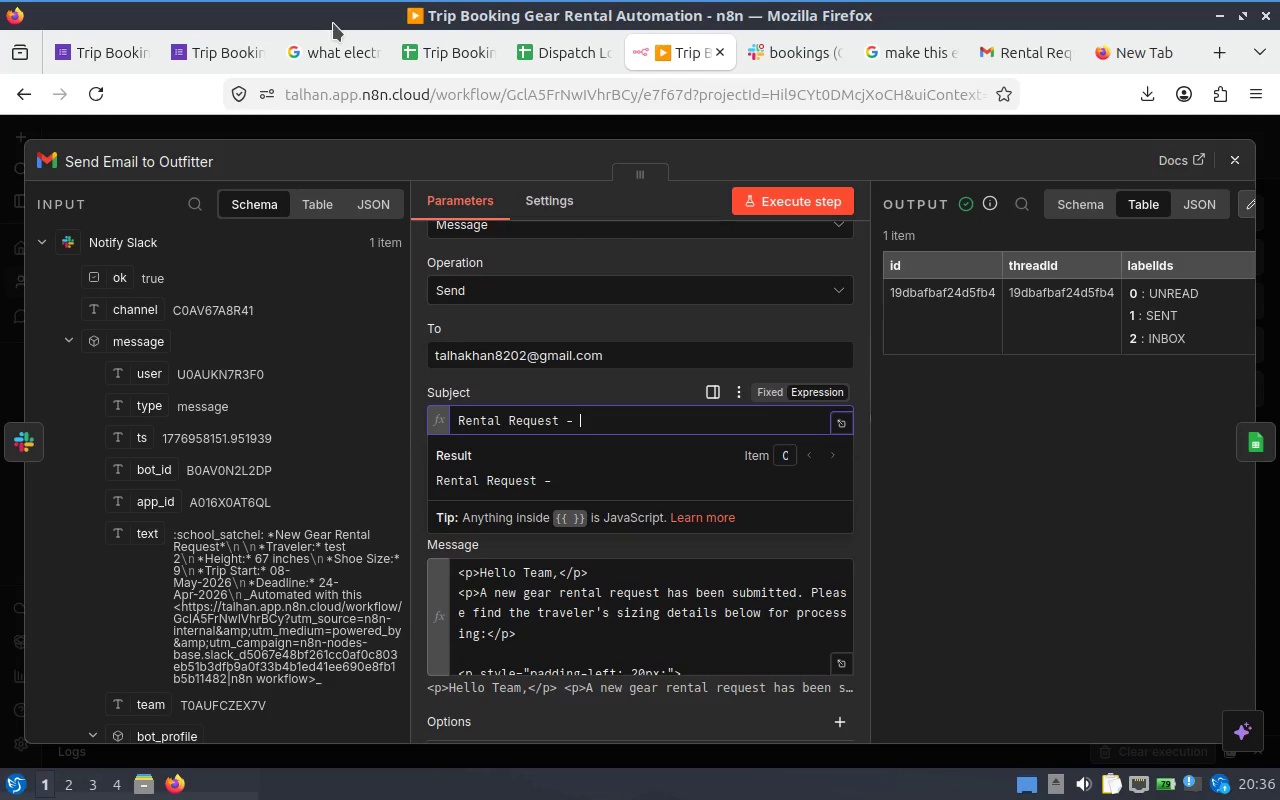 
left_click([36, 239])
 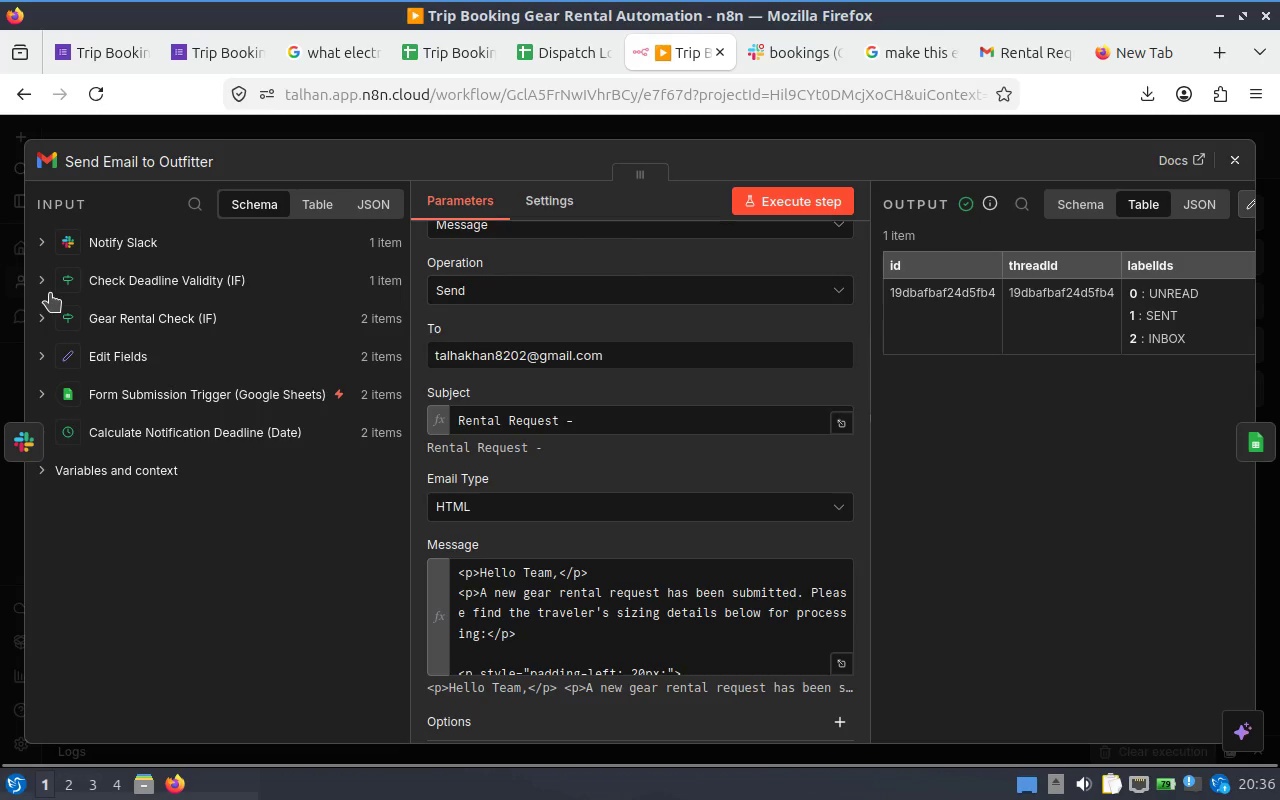 
left_click([42, 280])
 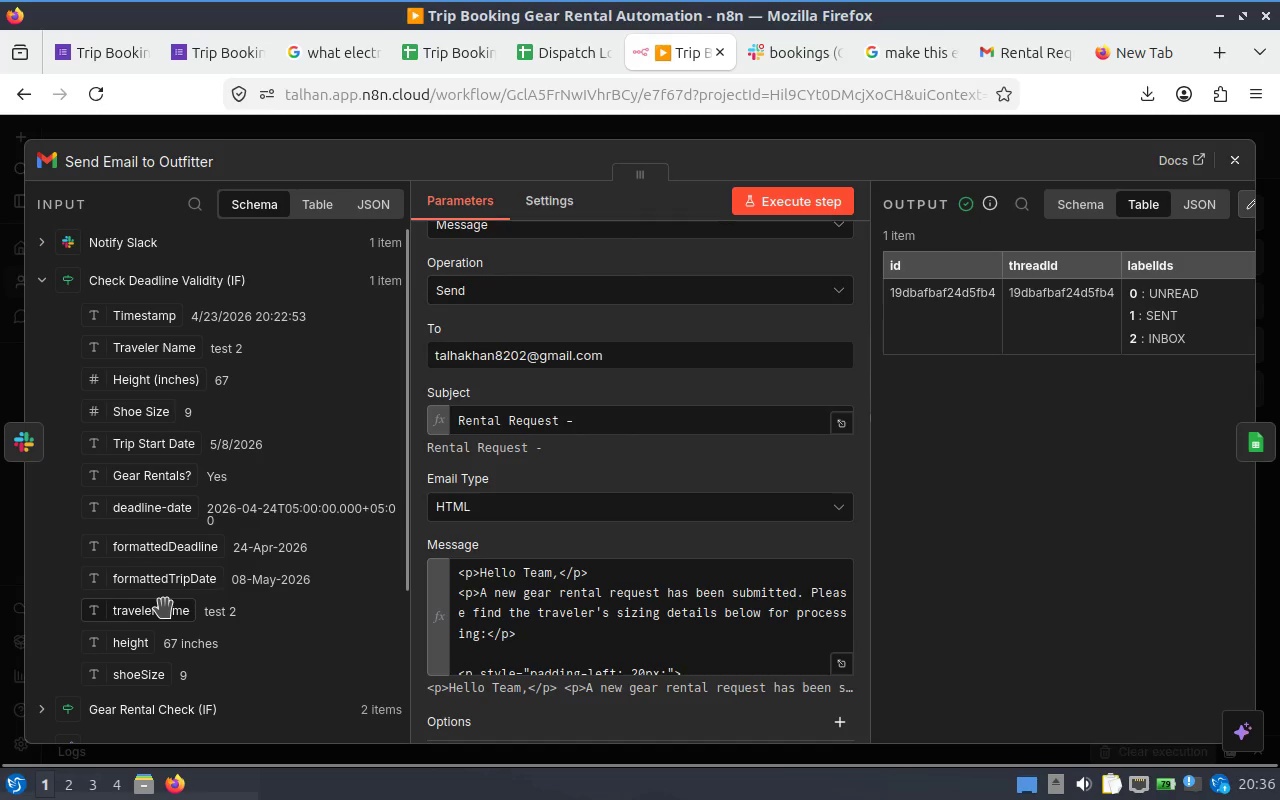 
wait(5.57)
 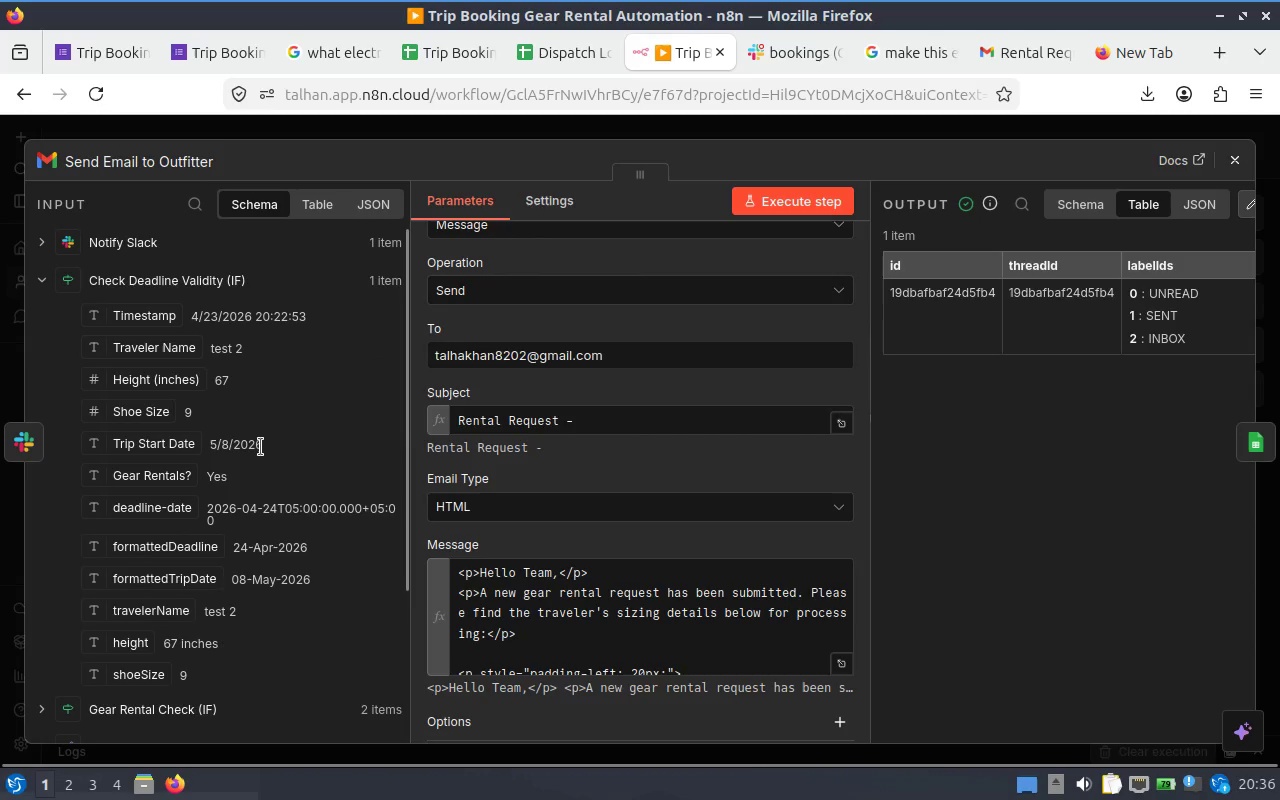 
left_click_drag(start_coordinate=[165, 608], to_coordinate=[687, 427])
 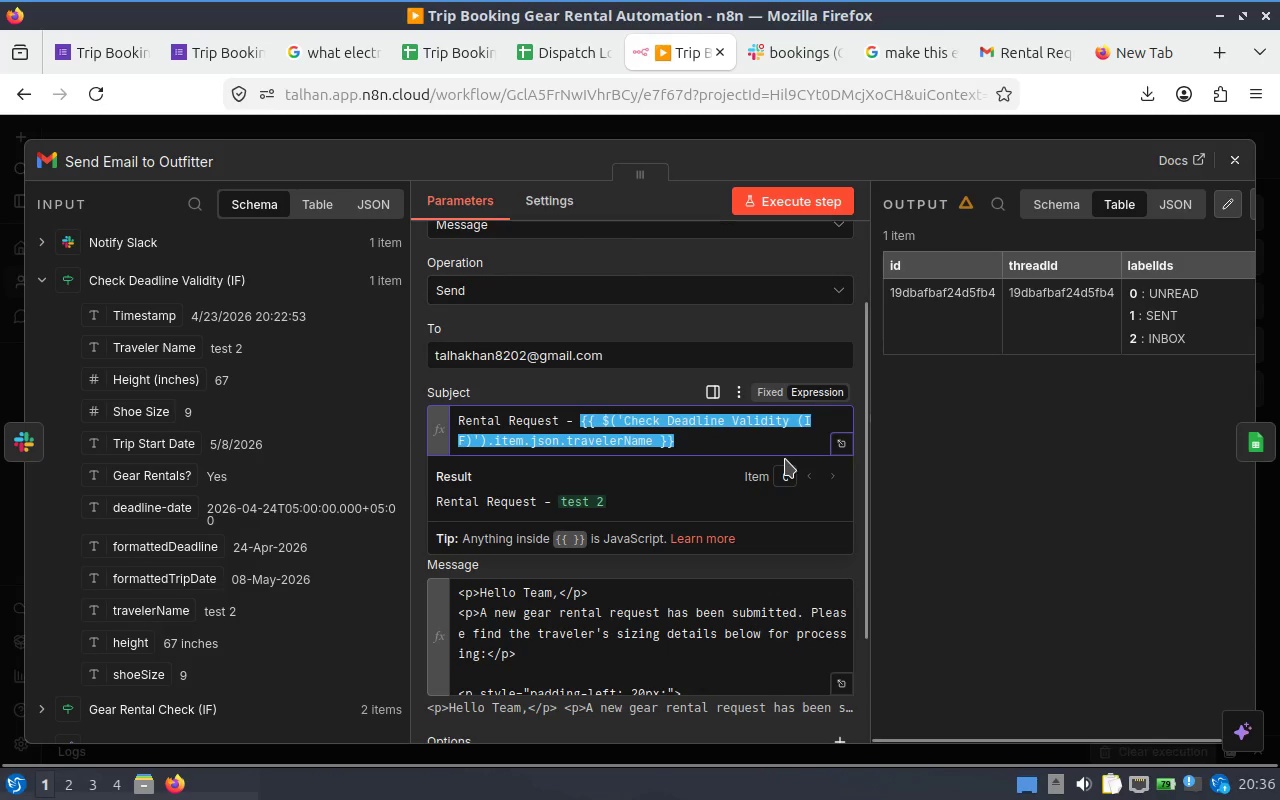 
key(Space)
 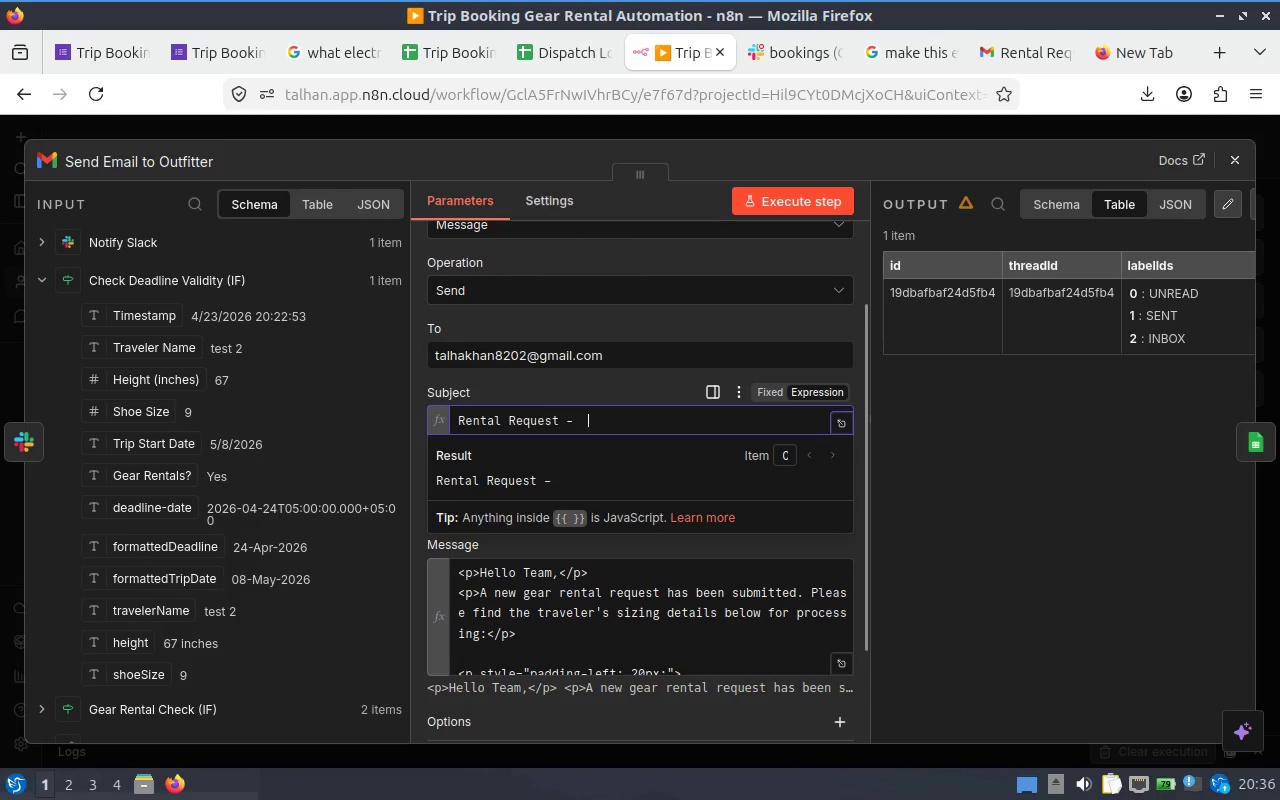 
key(Control+ControlLeft)
 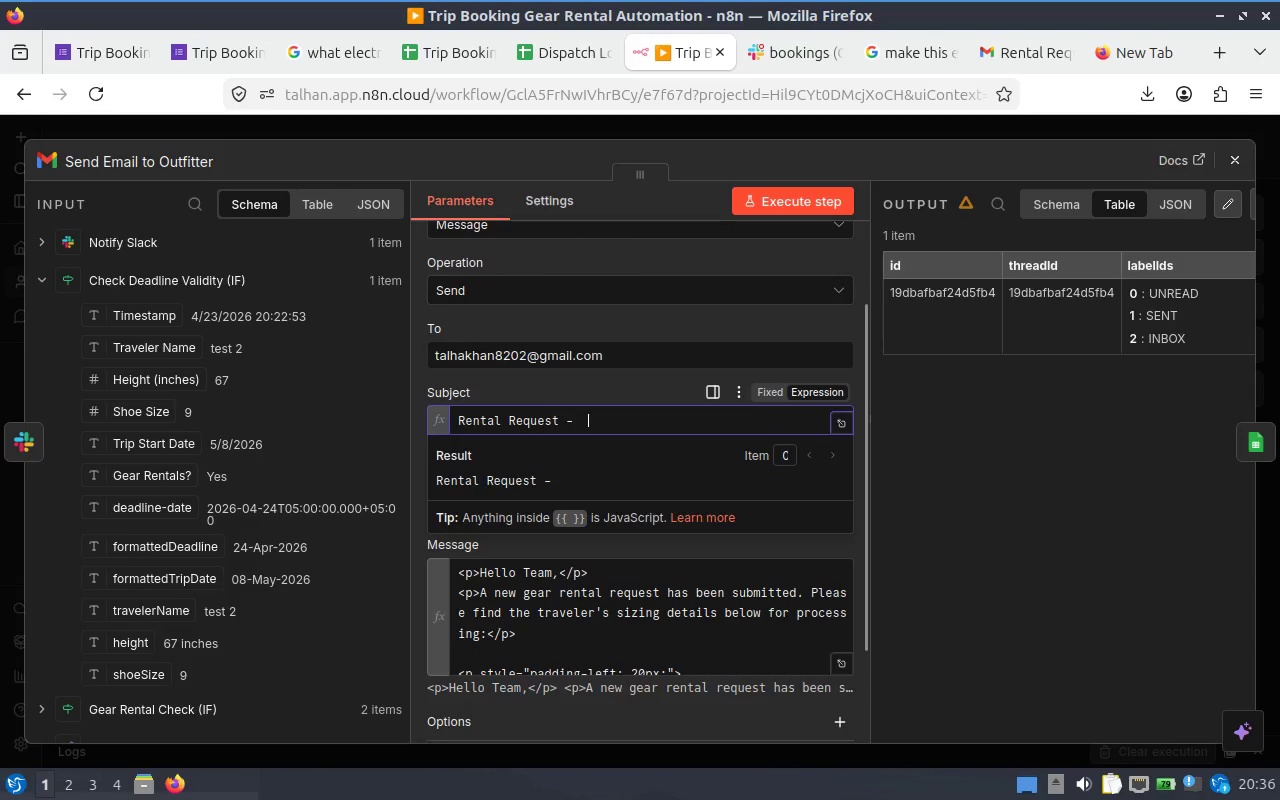 
key(Control+Z)
 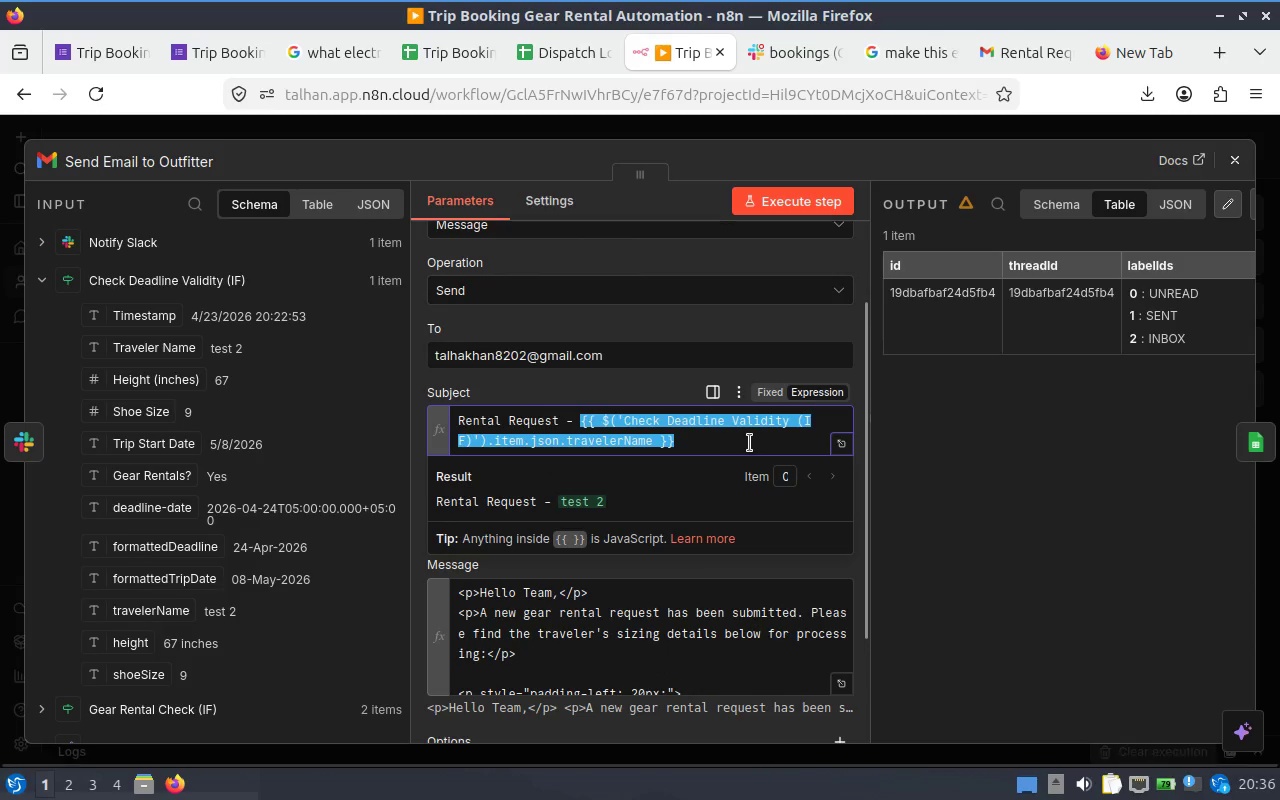 
left_click([734, 433])
 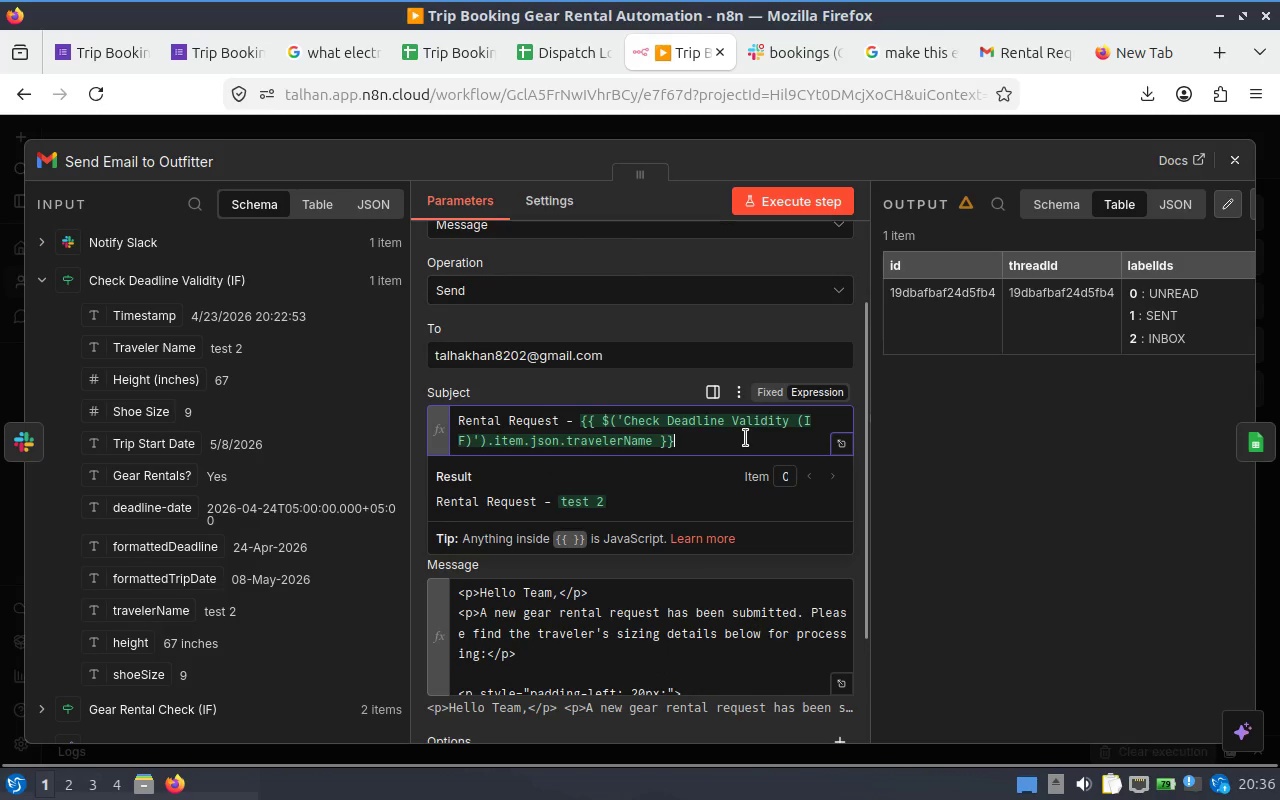 
type( - Trip )
 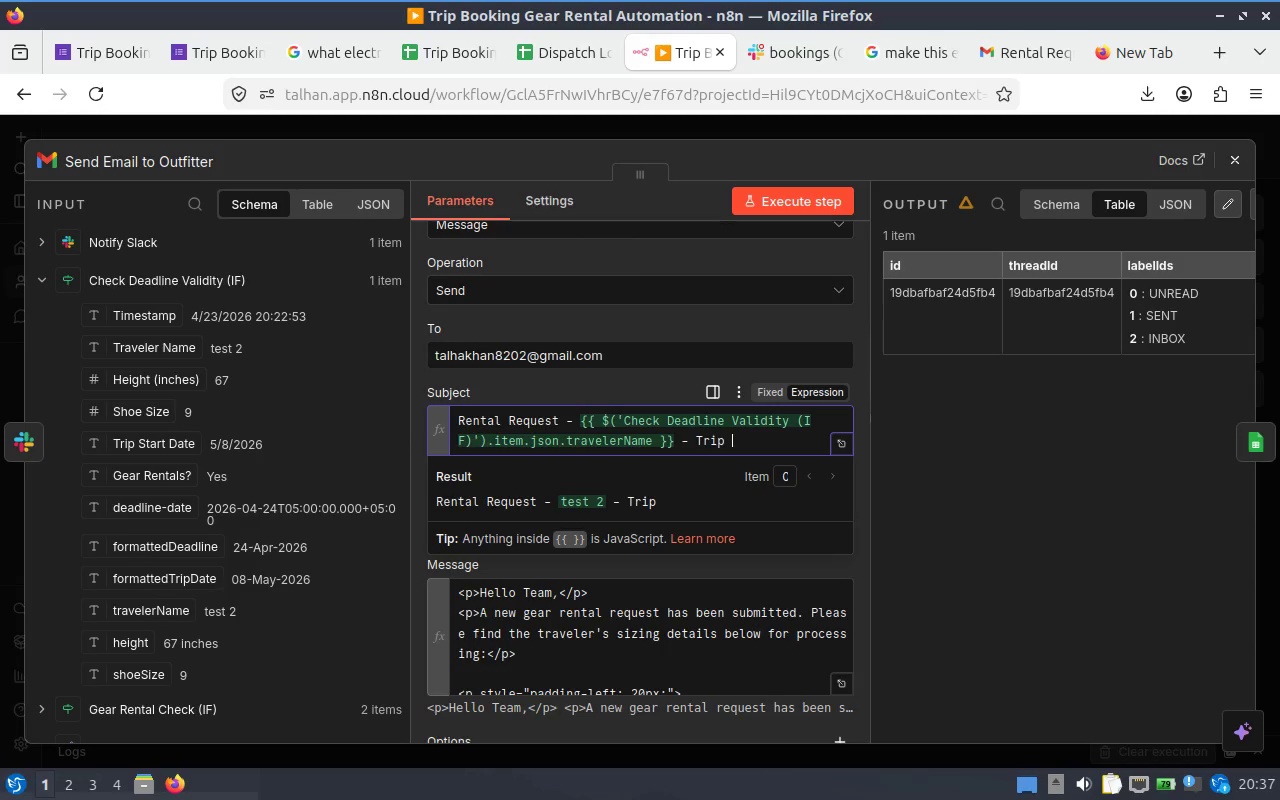 
wait(6.65)
 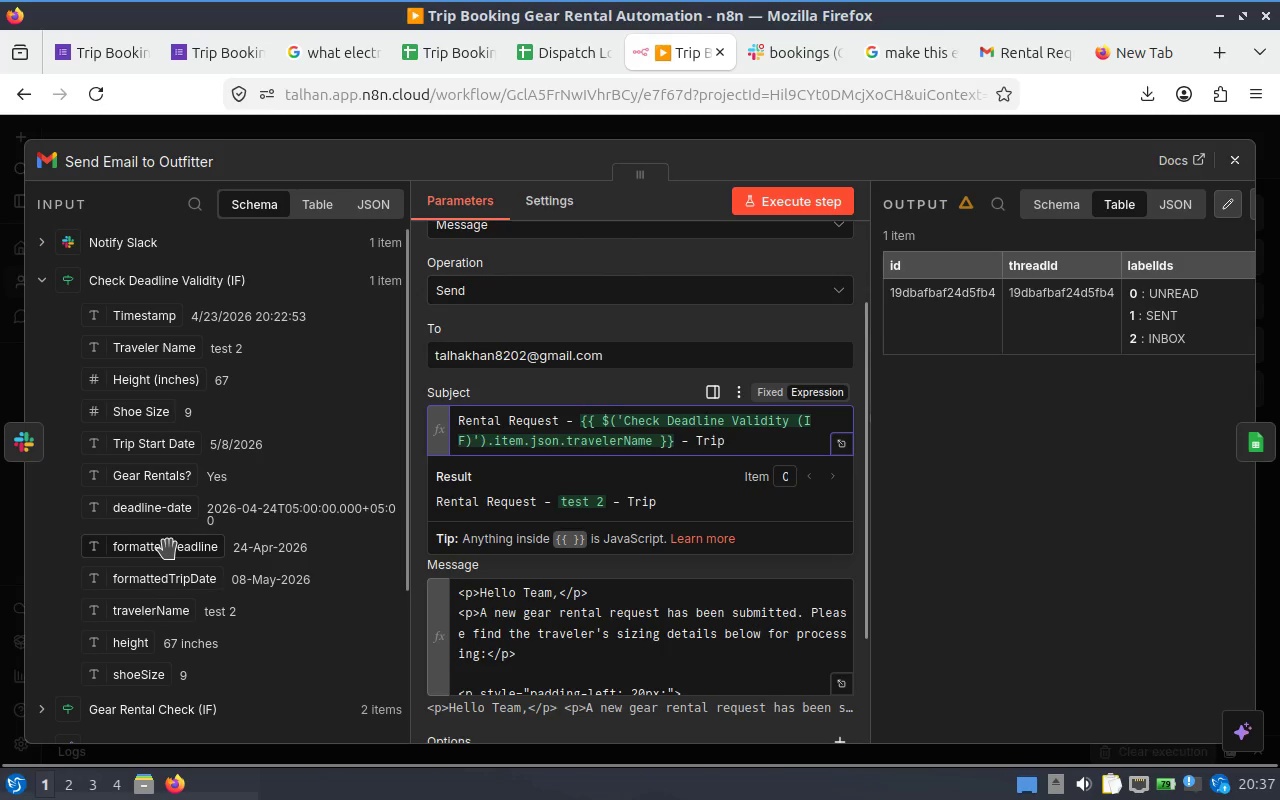 
left_click_drag(start_coordinate=[183, 581], to_coordinate=[753, 431])
 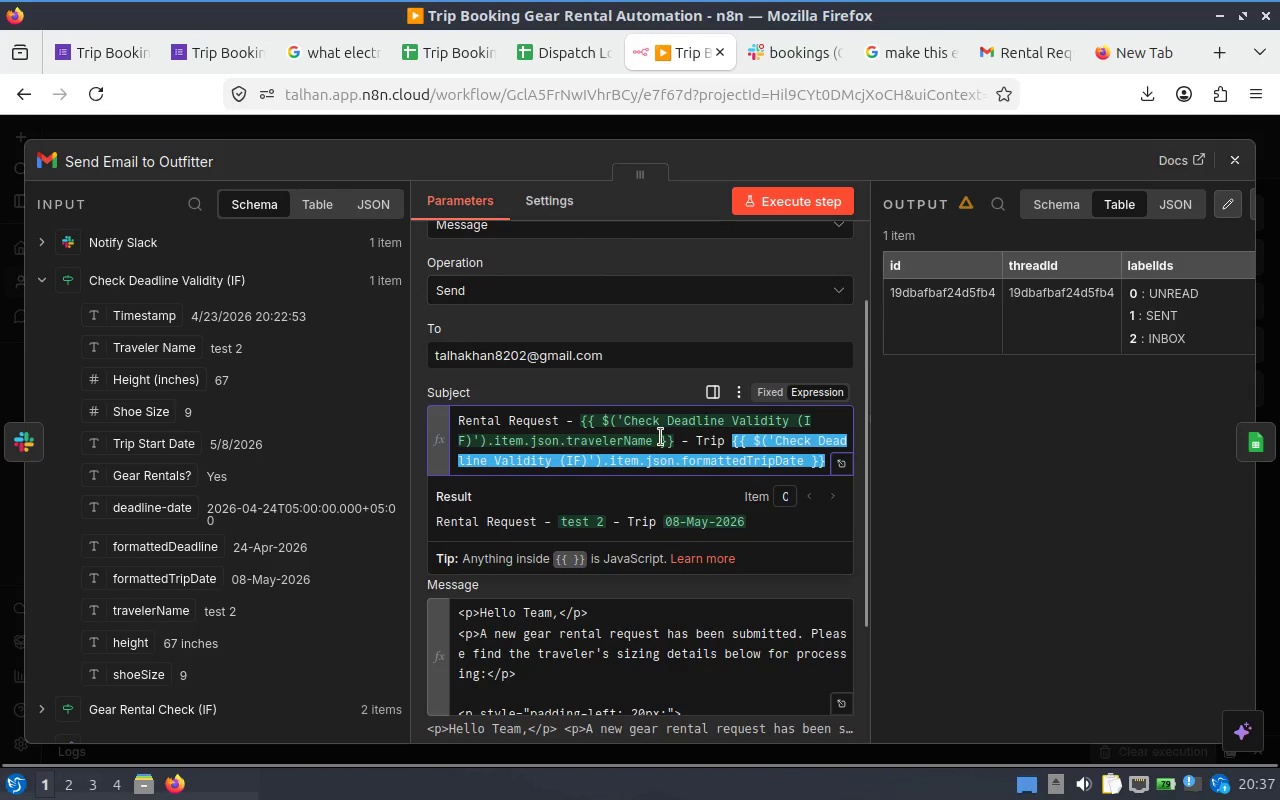 
left_click([674, 429])
 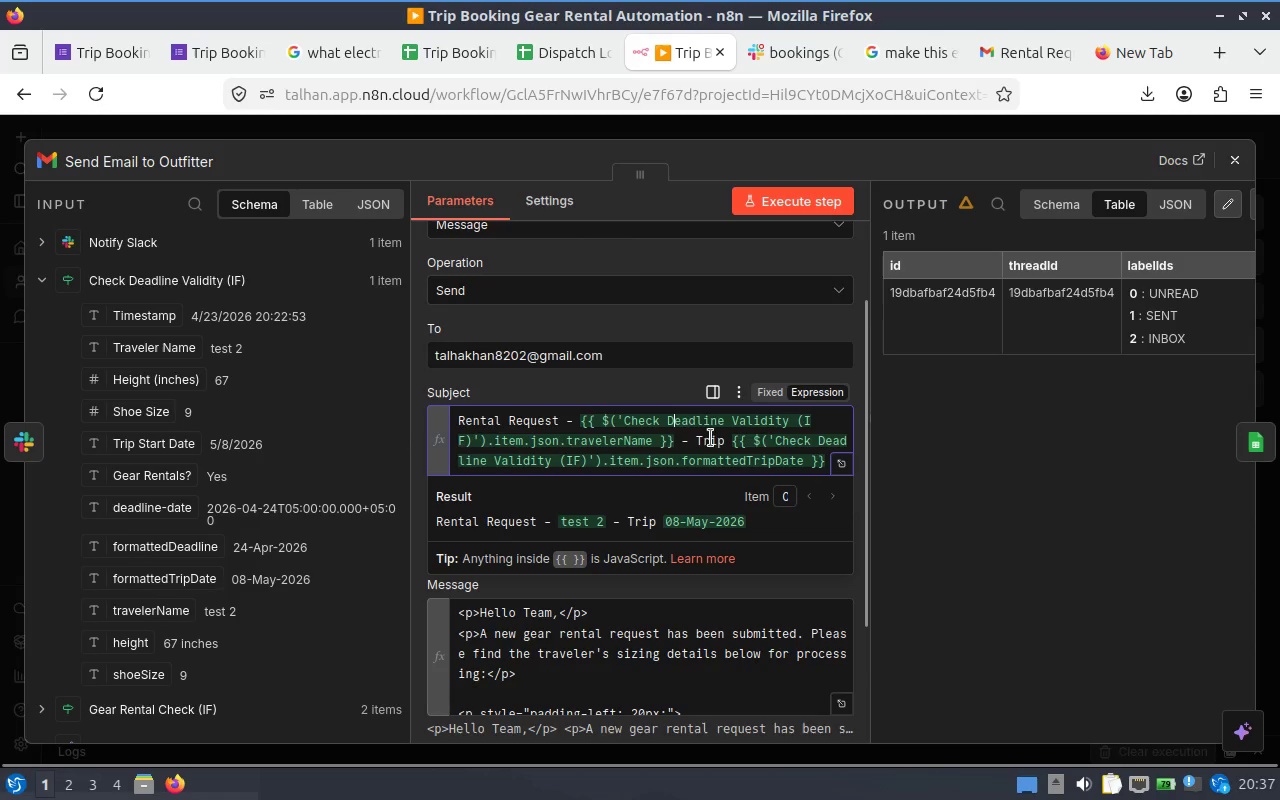 
scroll: coordinate [705, 438], scroll_direction: down, amount: 1.0
 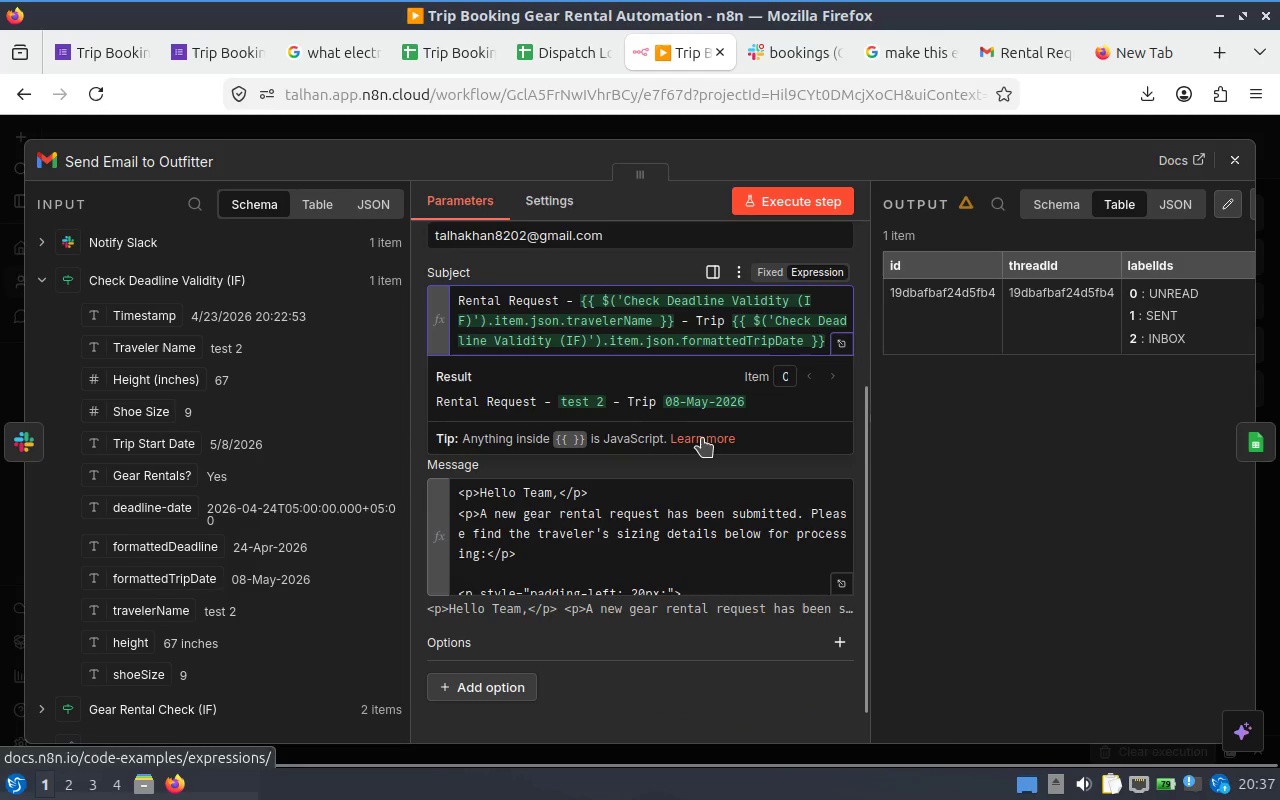 
scroll: coordinate [696, 452], scroll_direction: up, amount: 2.0
 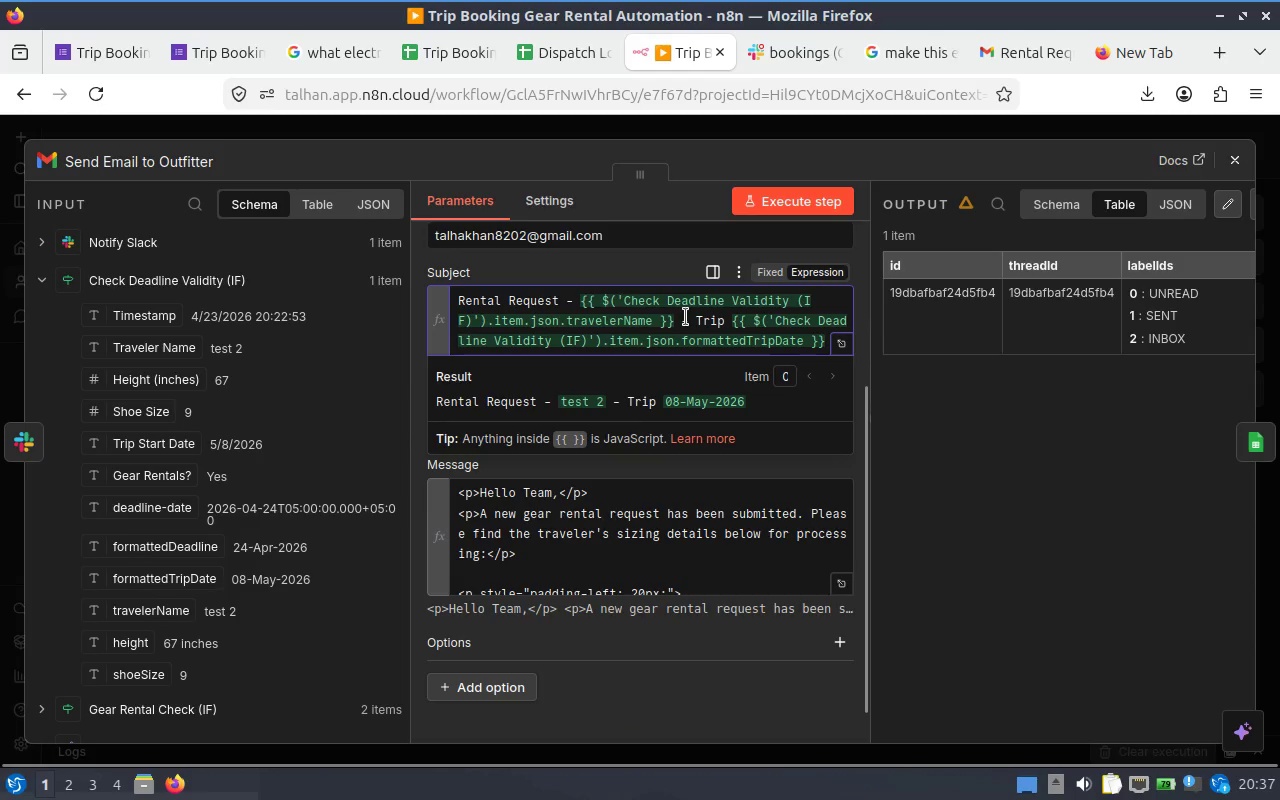 
mouse_move([818, 231])
 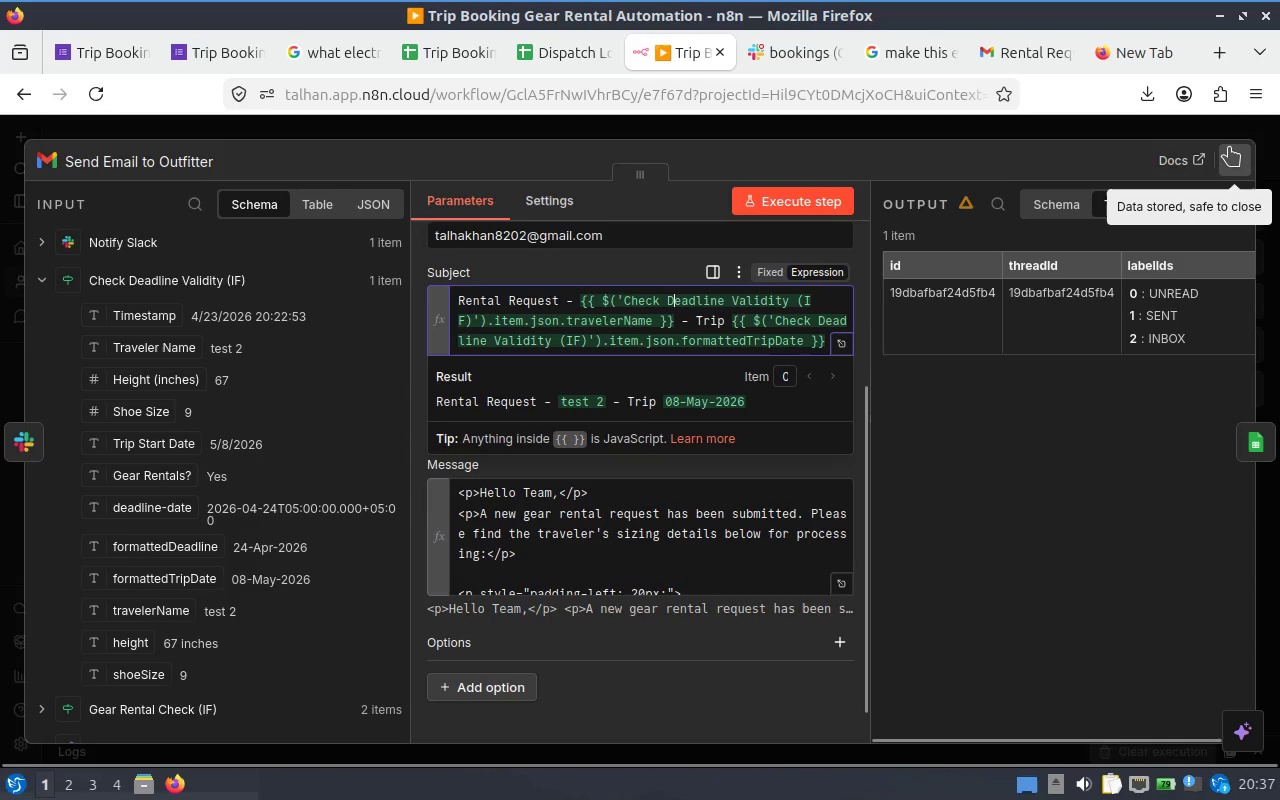 
left_click([1229, 147])
 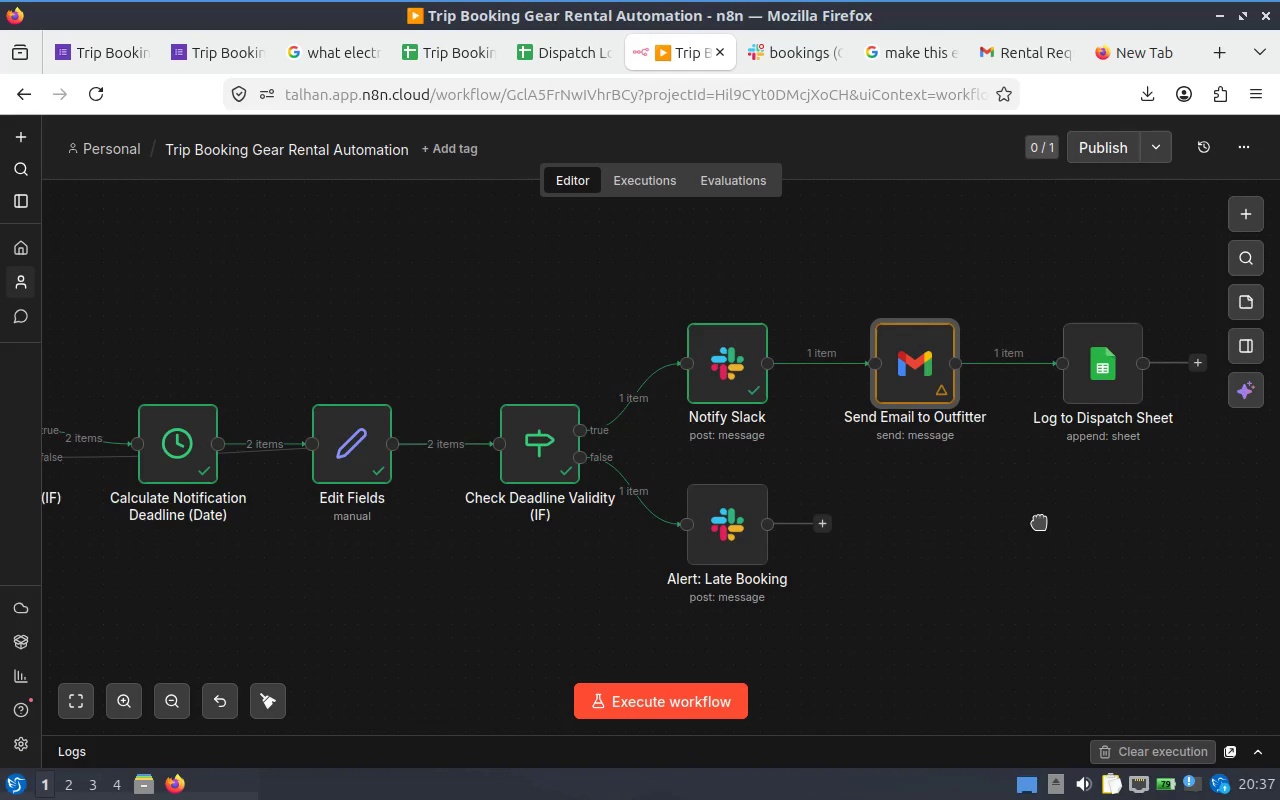 
double_click([739, 353])
 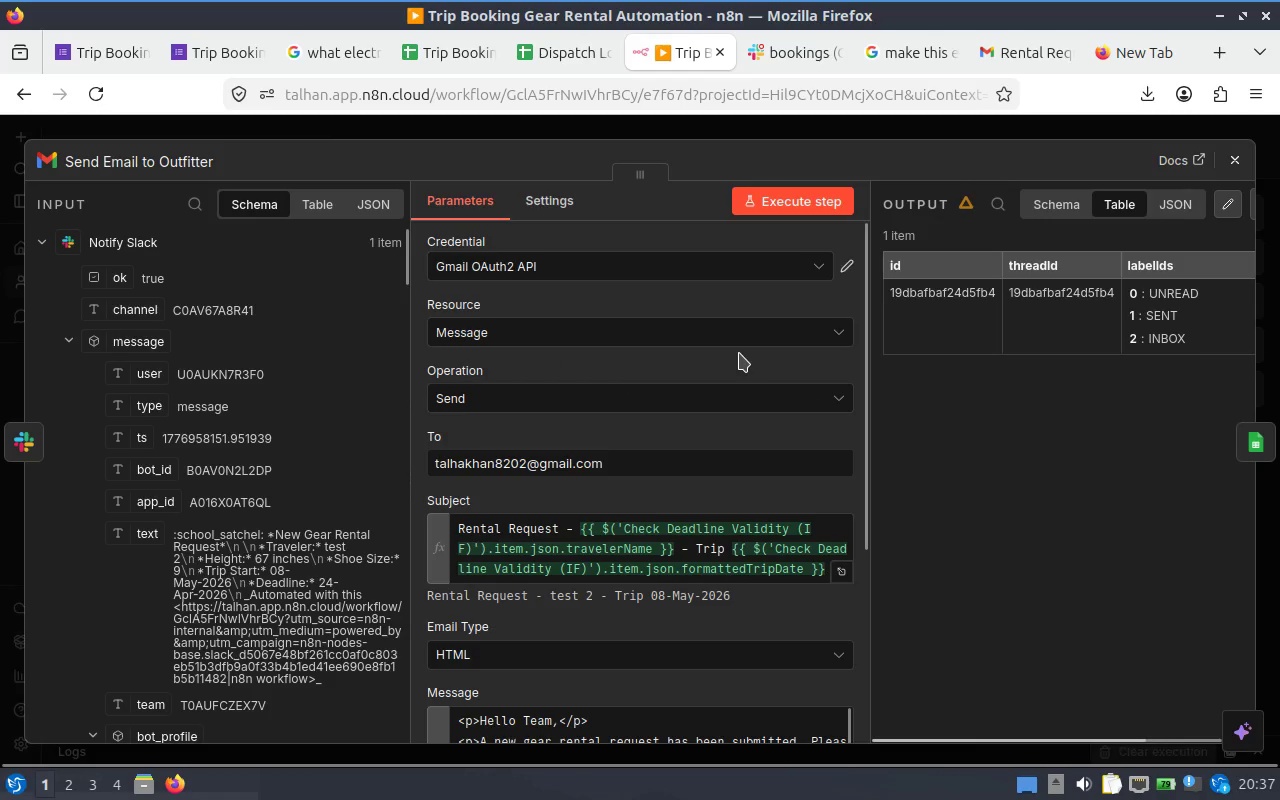 
scroll: coordinate [773, 433], scroll_direction: down, amount: 1.0
 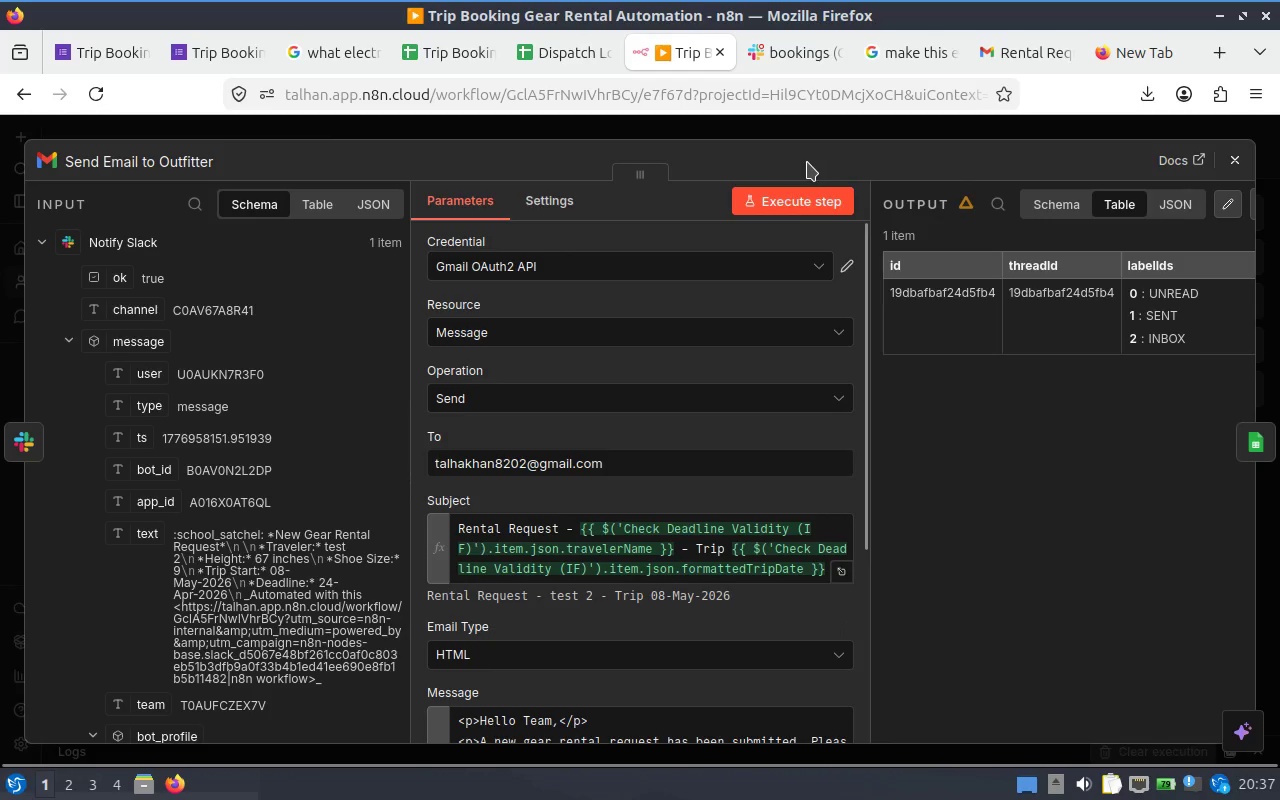 
left_click([789, 197])
 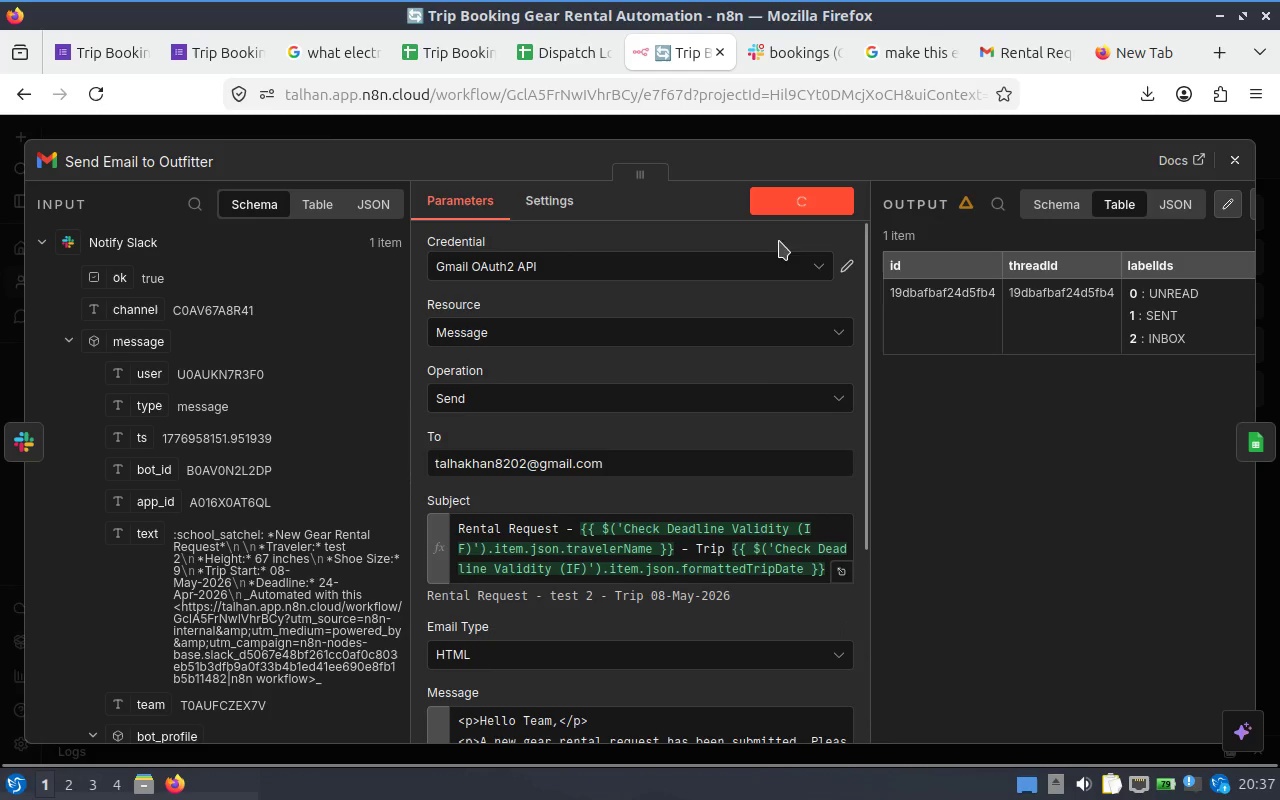 
mouse_move([765, 429])
 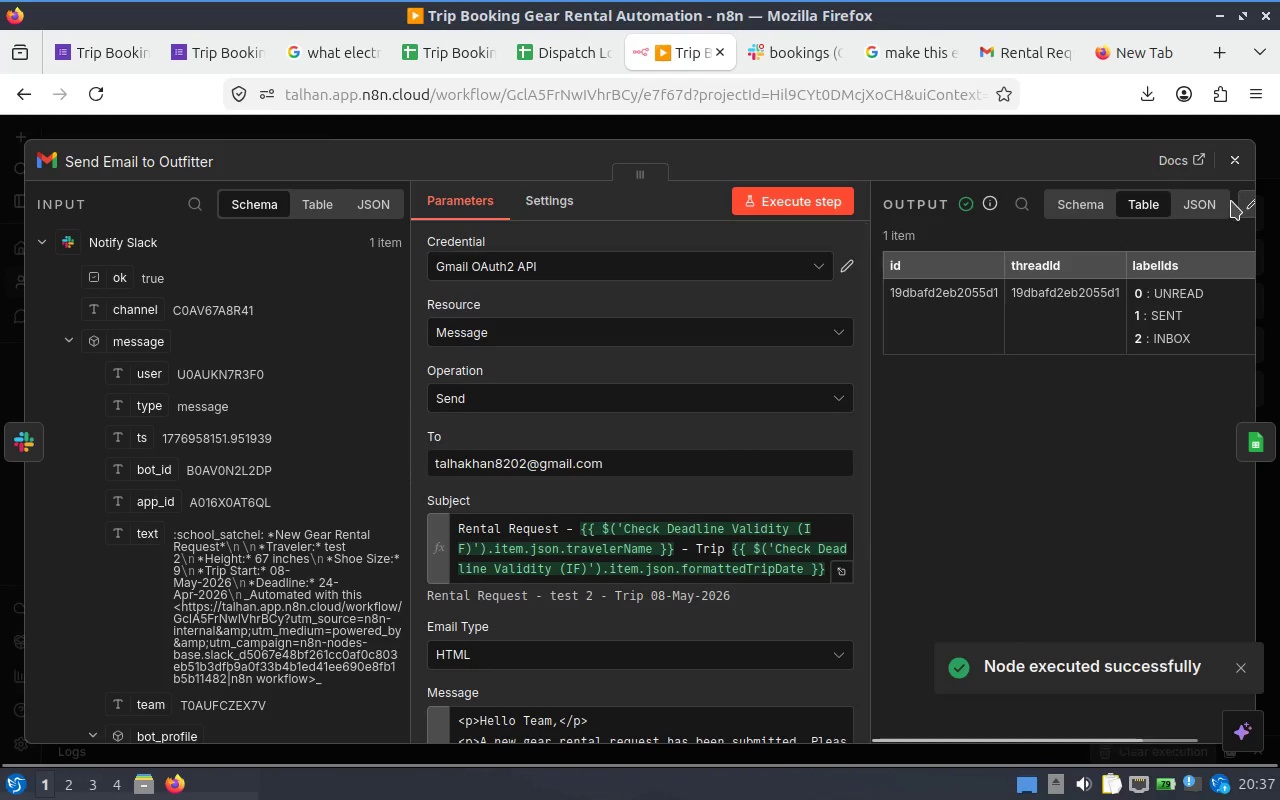 
left_click([1235, 166])
 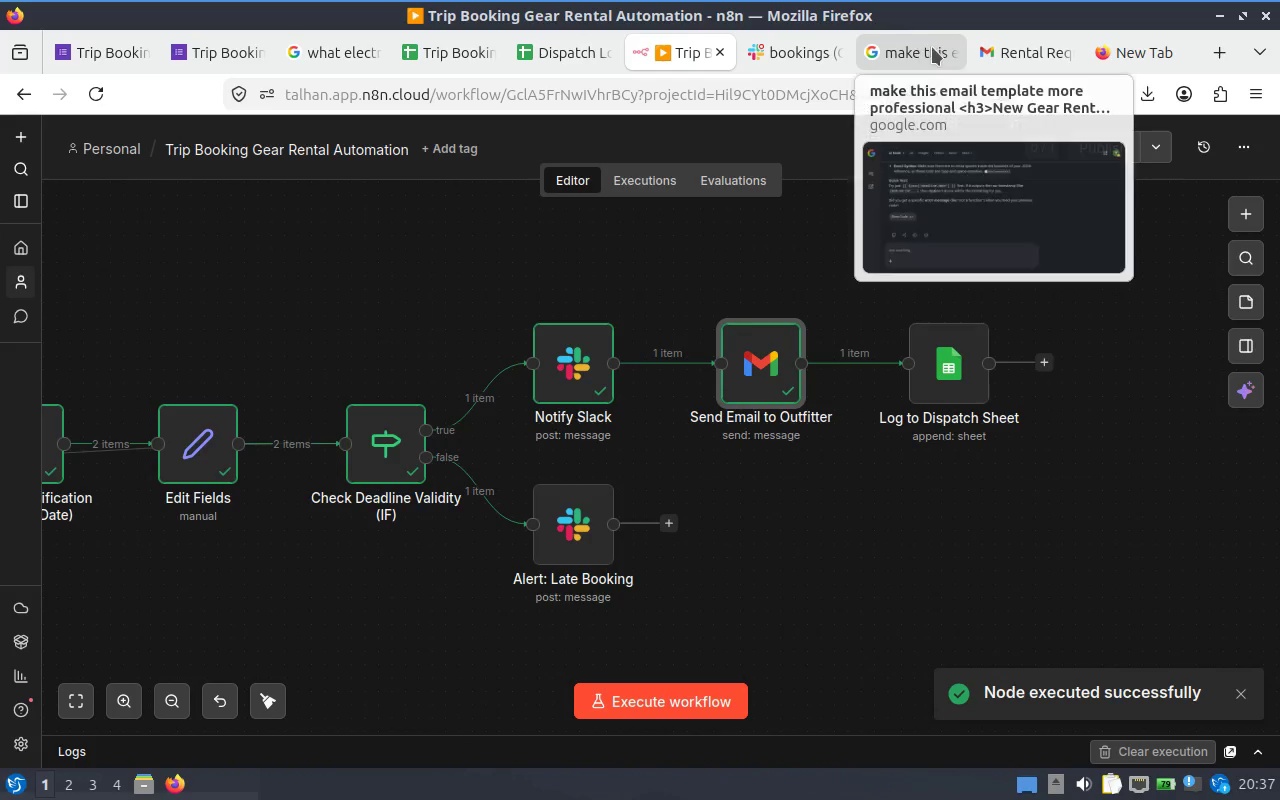 
left_click([1010, 47])
 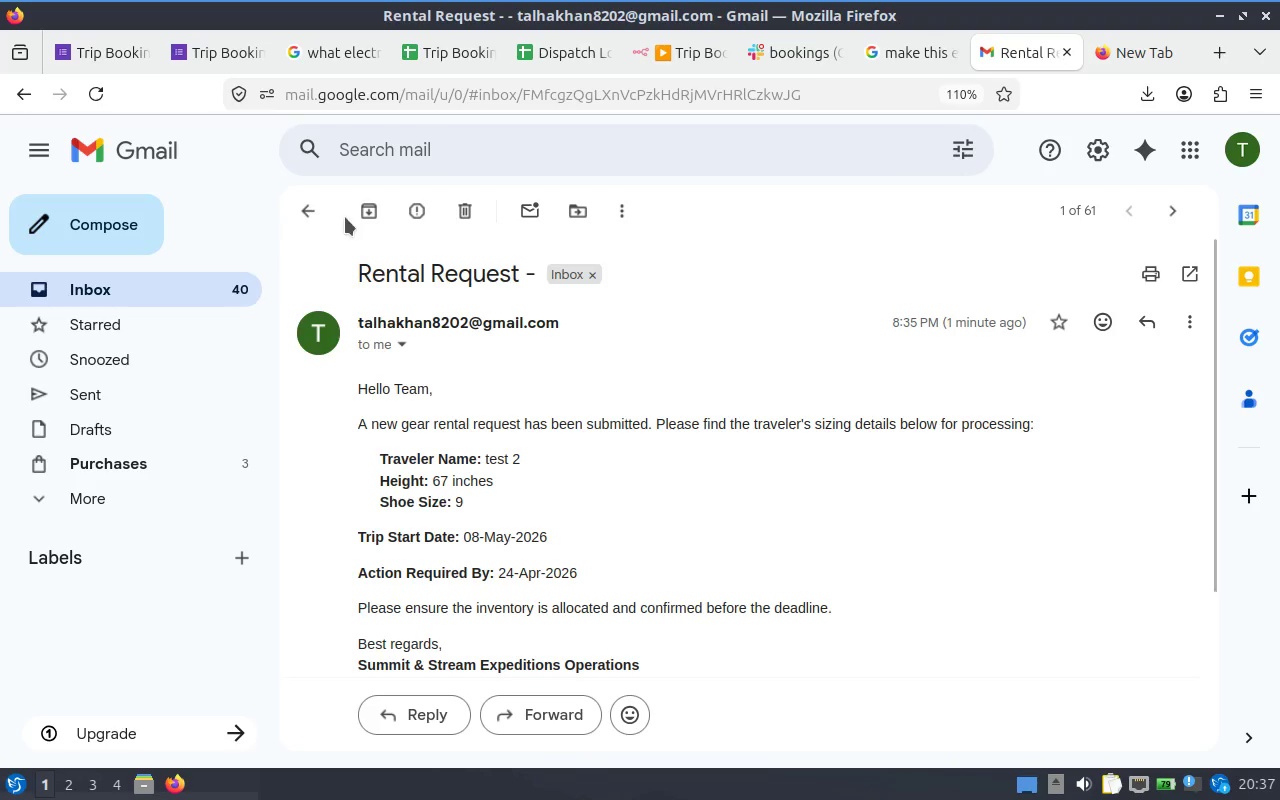 
left_click([318, 207])
 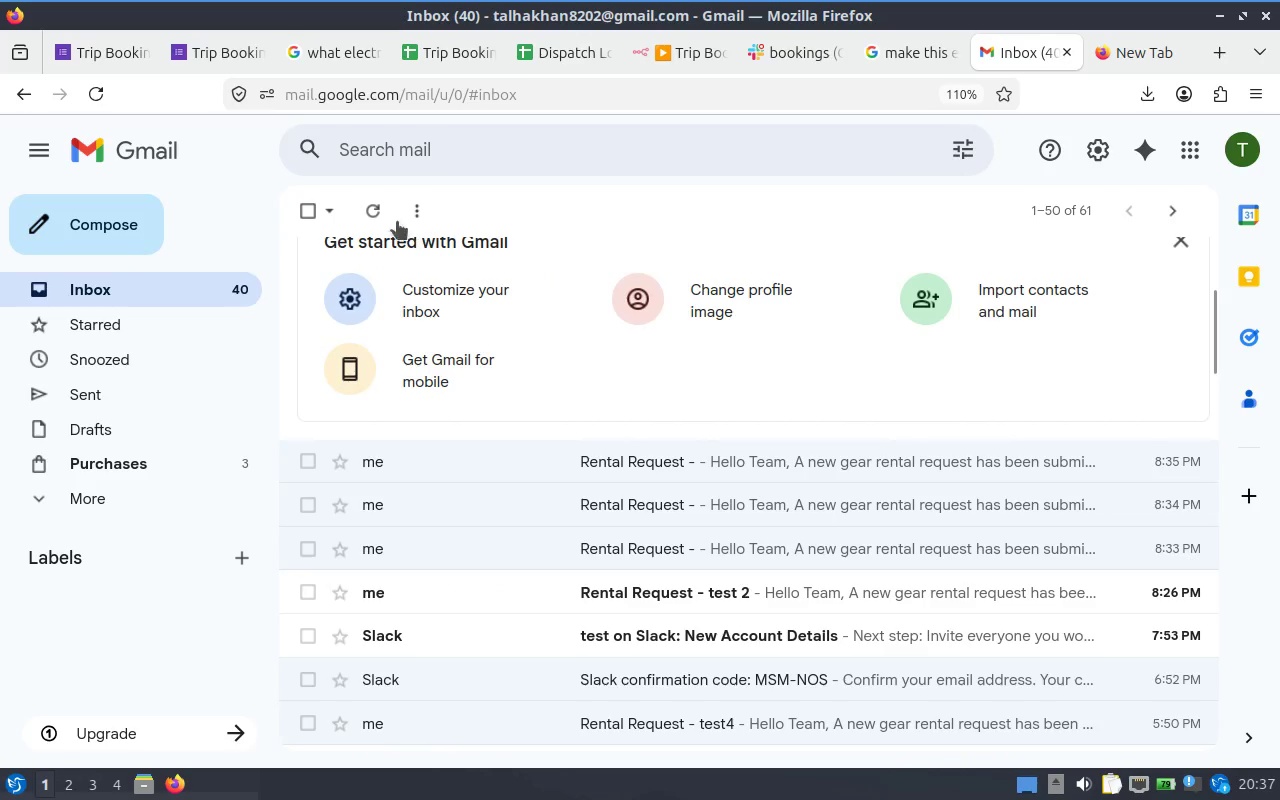 
left_click([370, 218])
 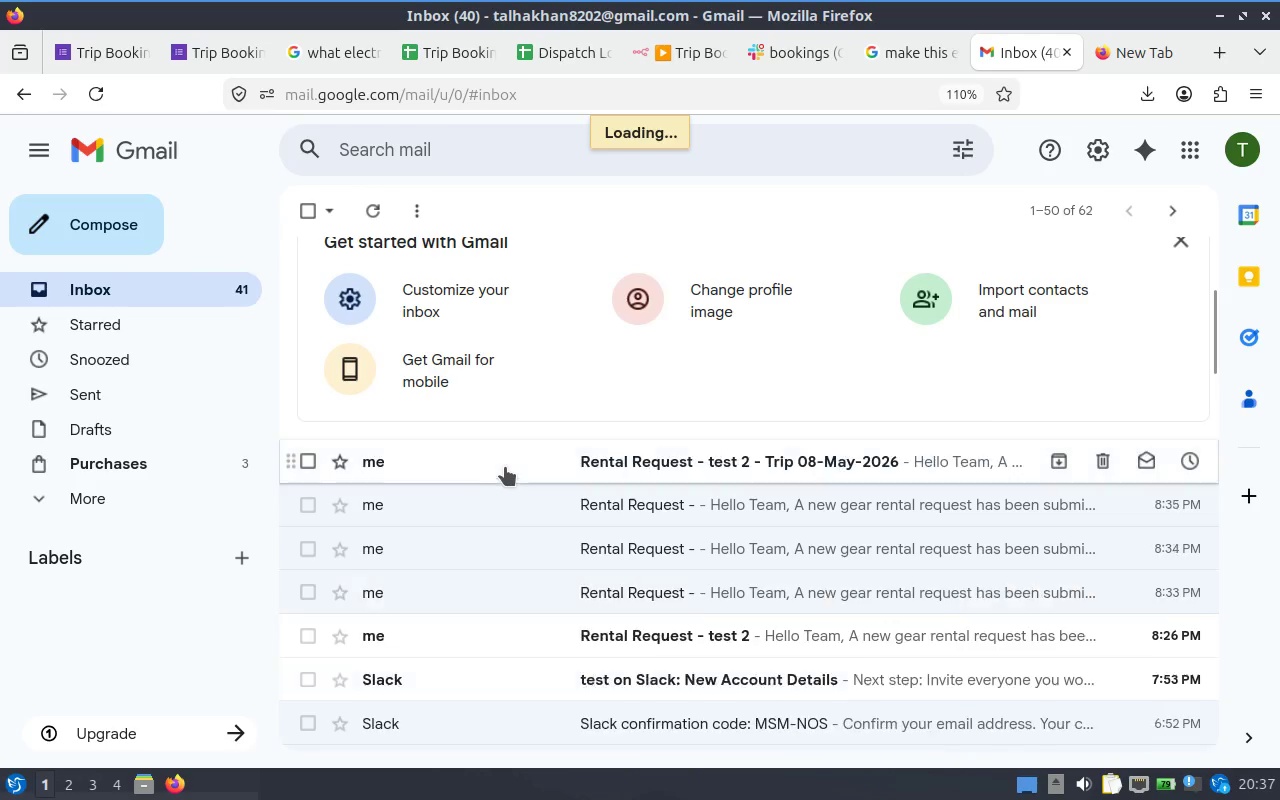 
left_click([510, 464])
 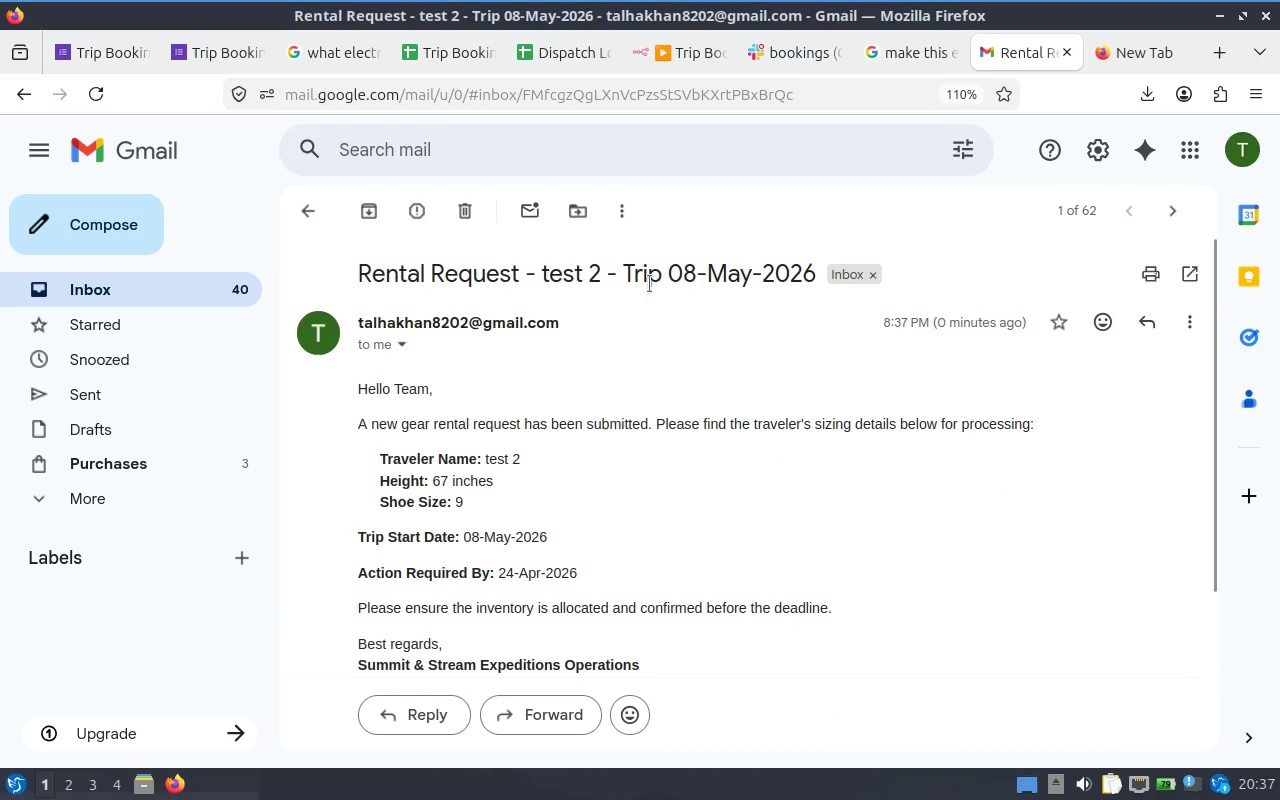 
wait(8.17)
 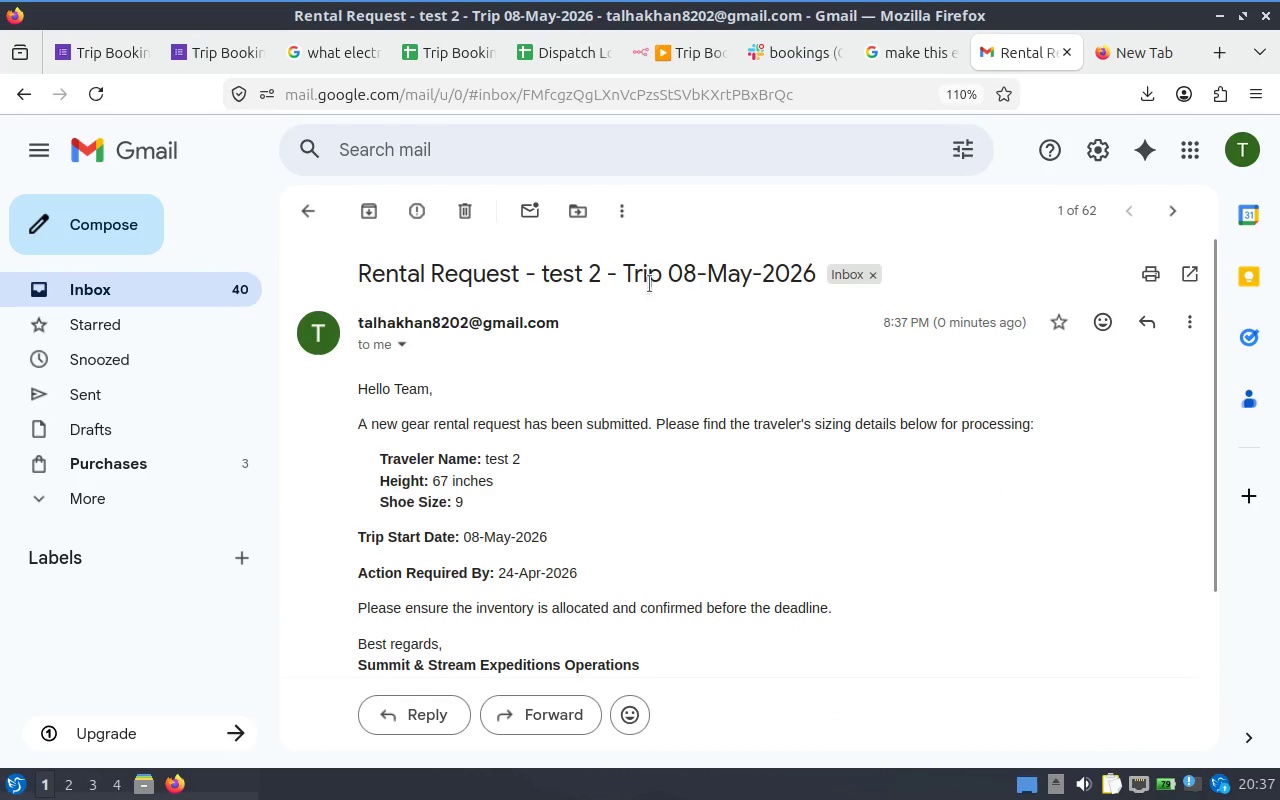 
mouse_move([1039, 52])
 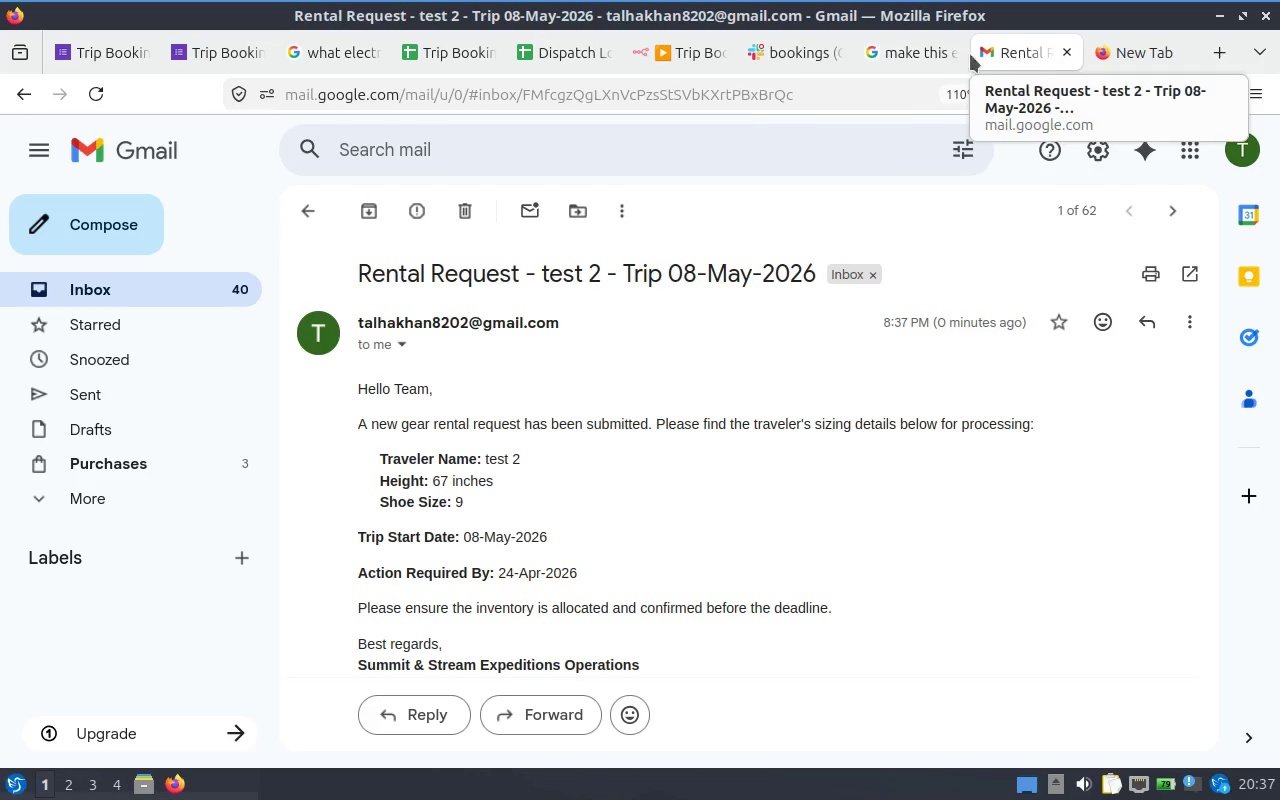 
mouse_move([765, 54])
 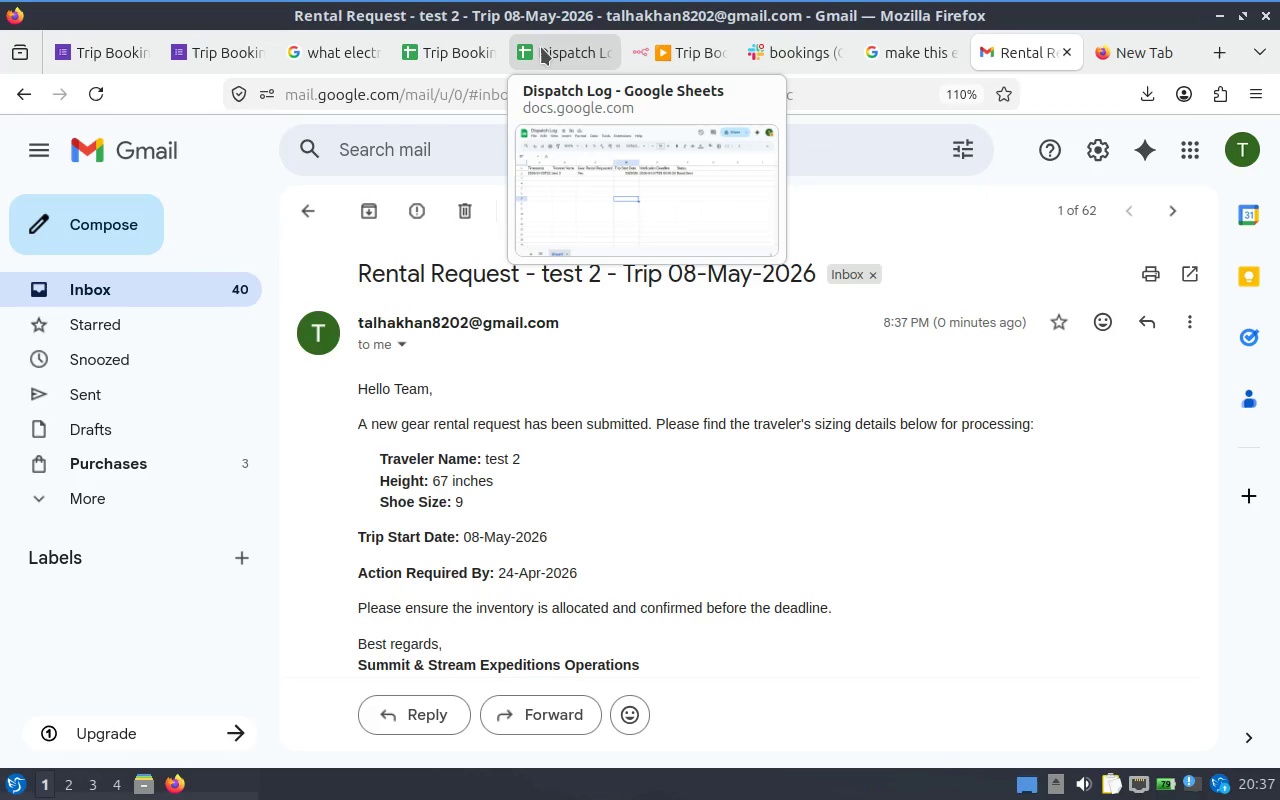 
left_click([541, 47])
 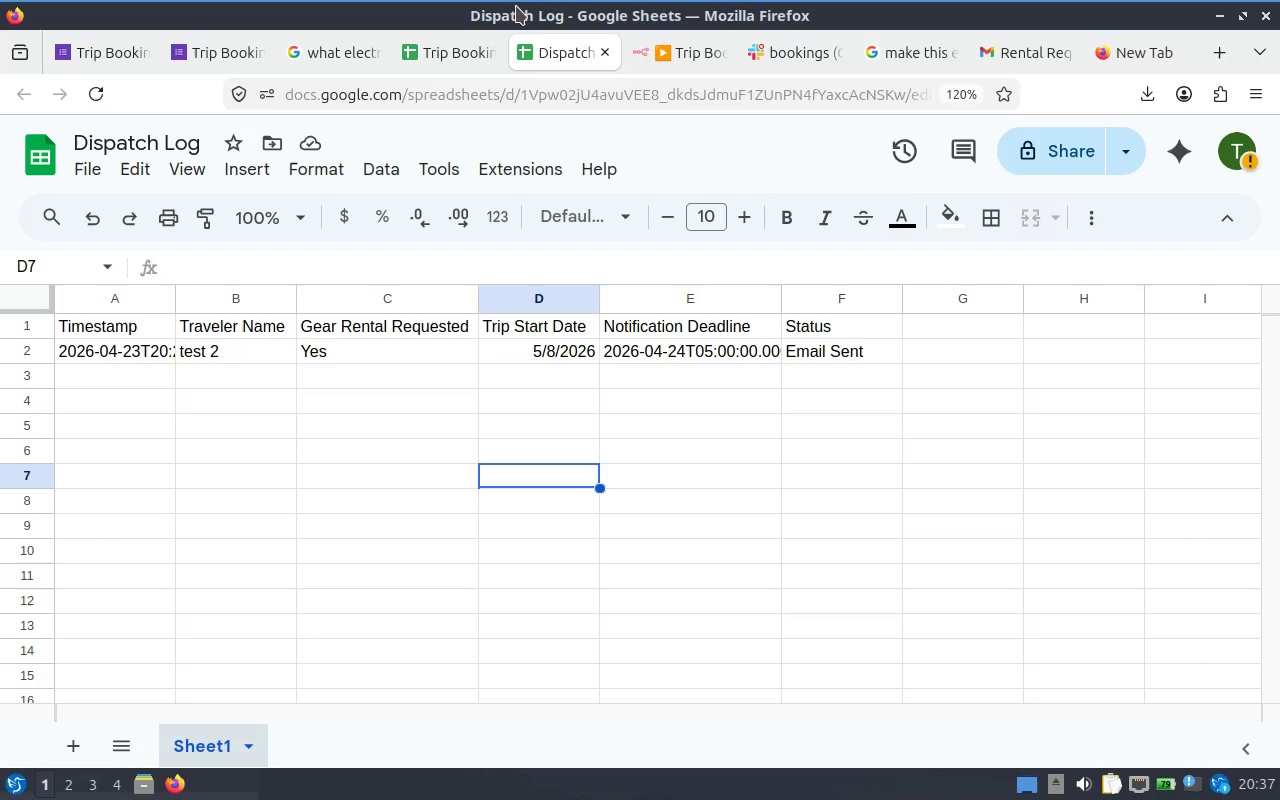 
wait(12.96)
 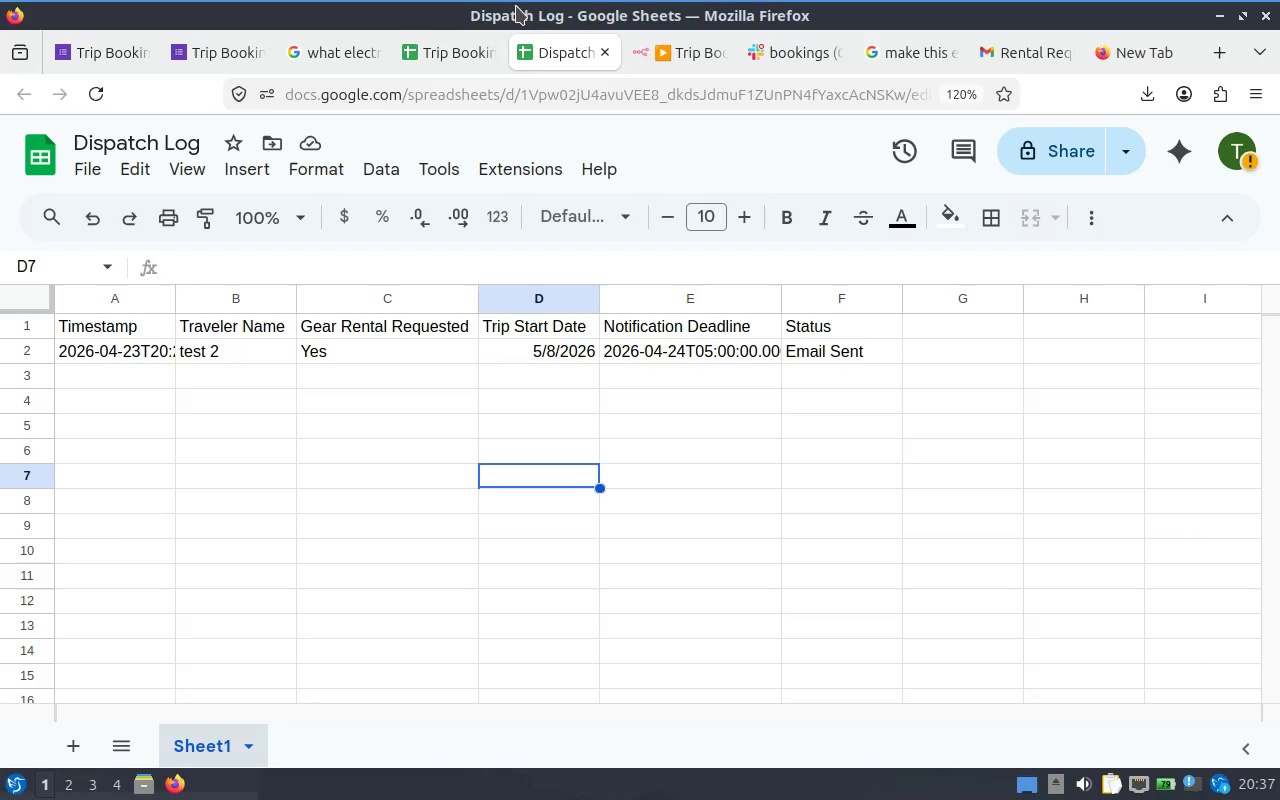 
left_click([90, 93])
 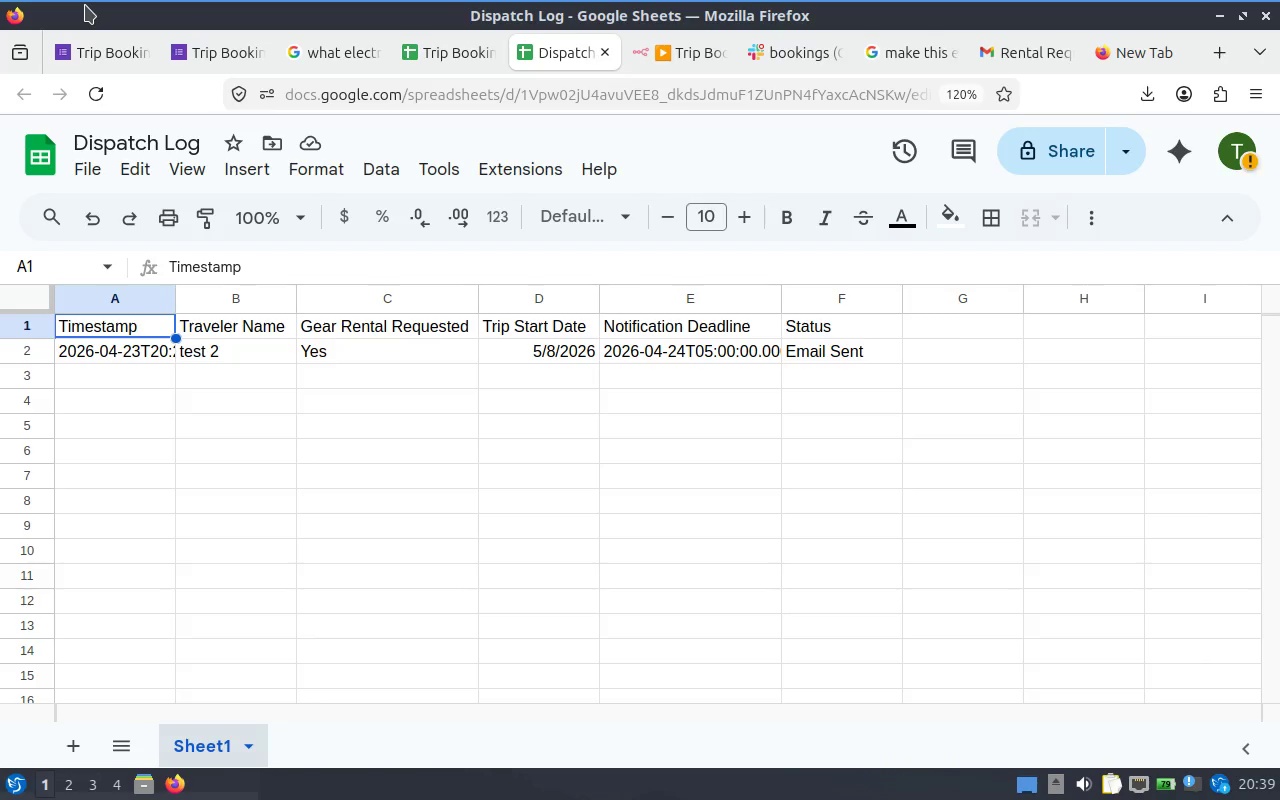 
wait(69.49)
 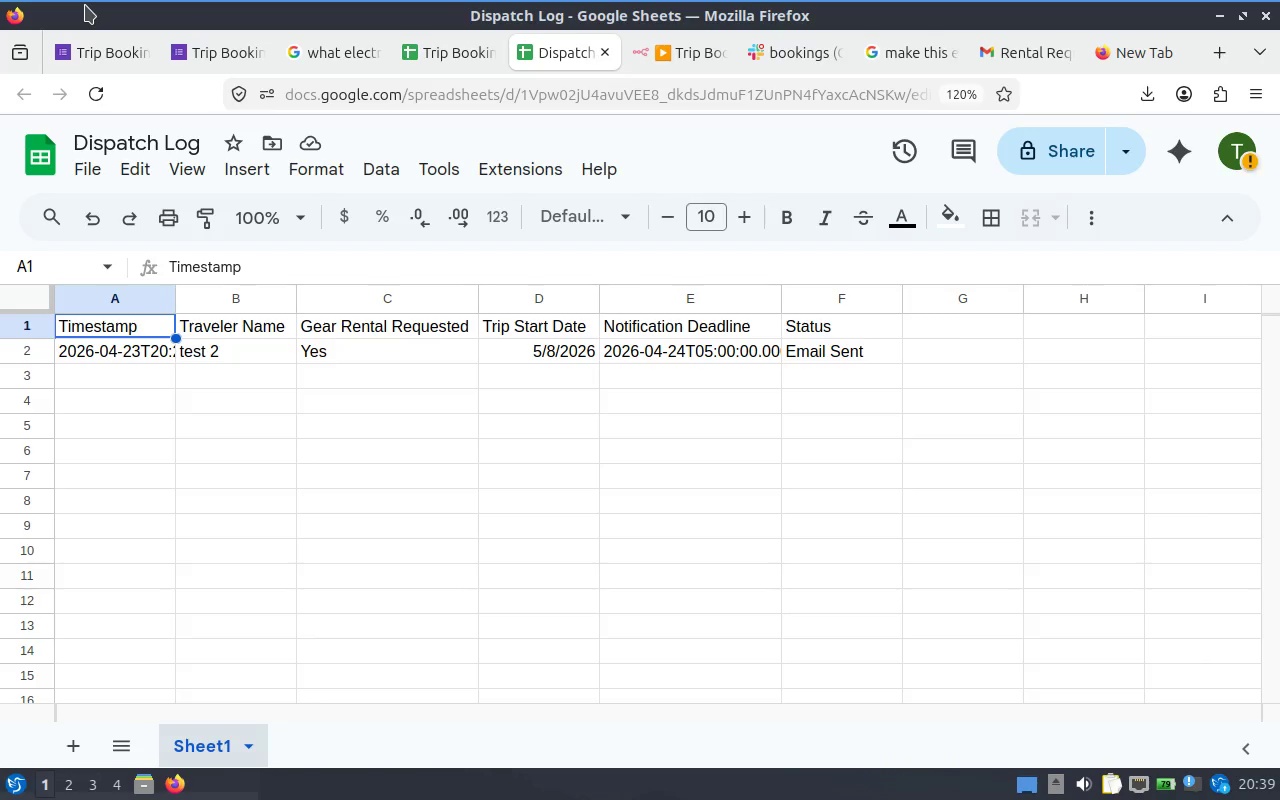 
left_click([666, 39])
 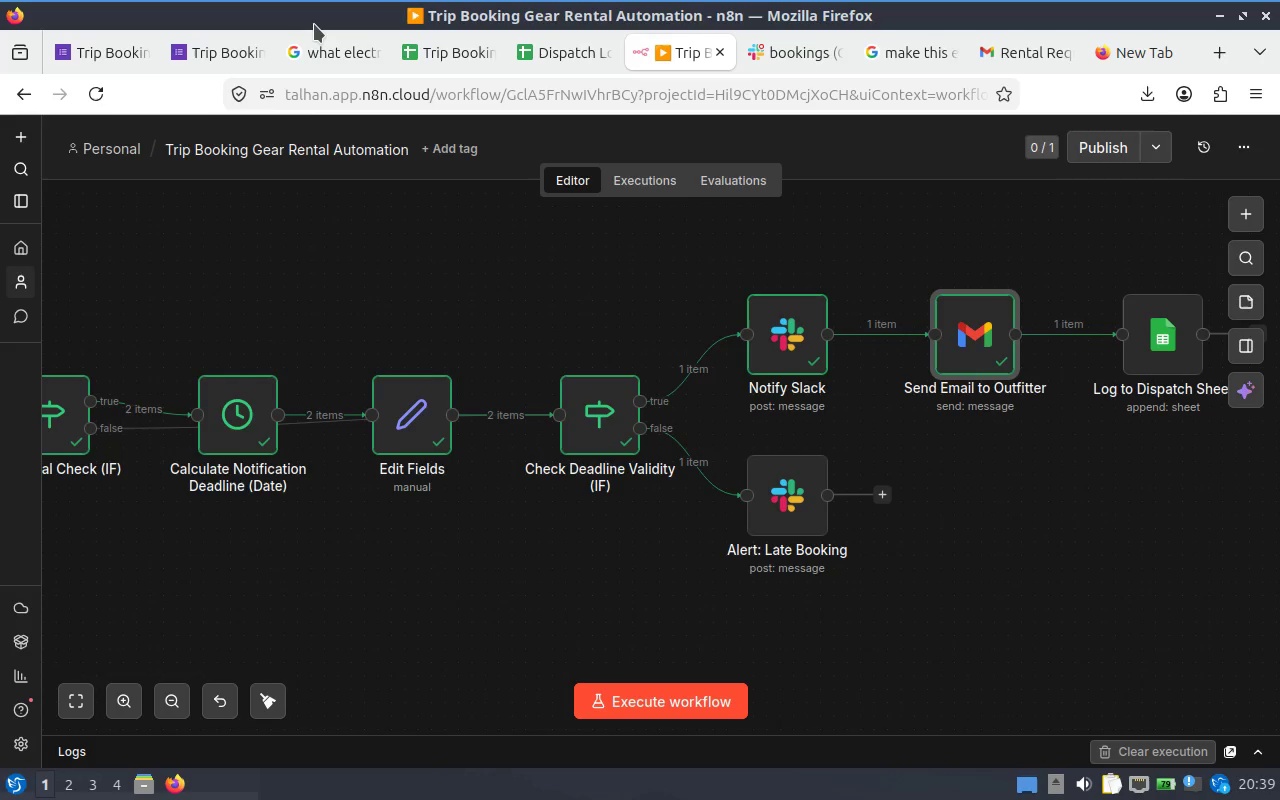 
wait(16.47)
 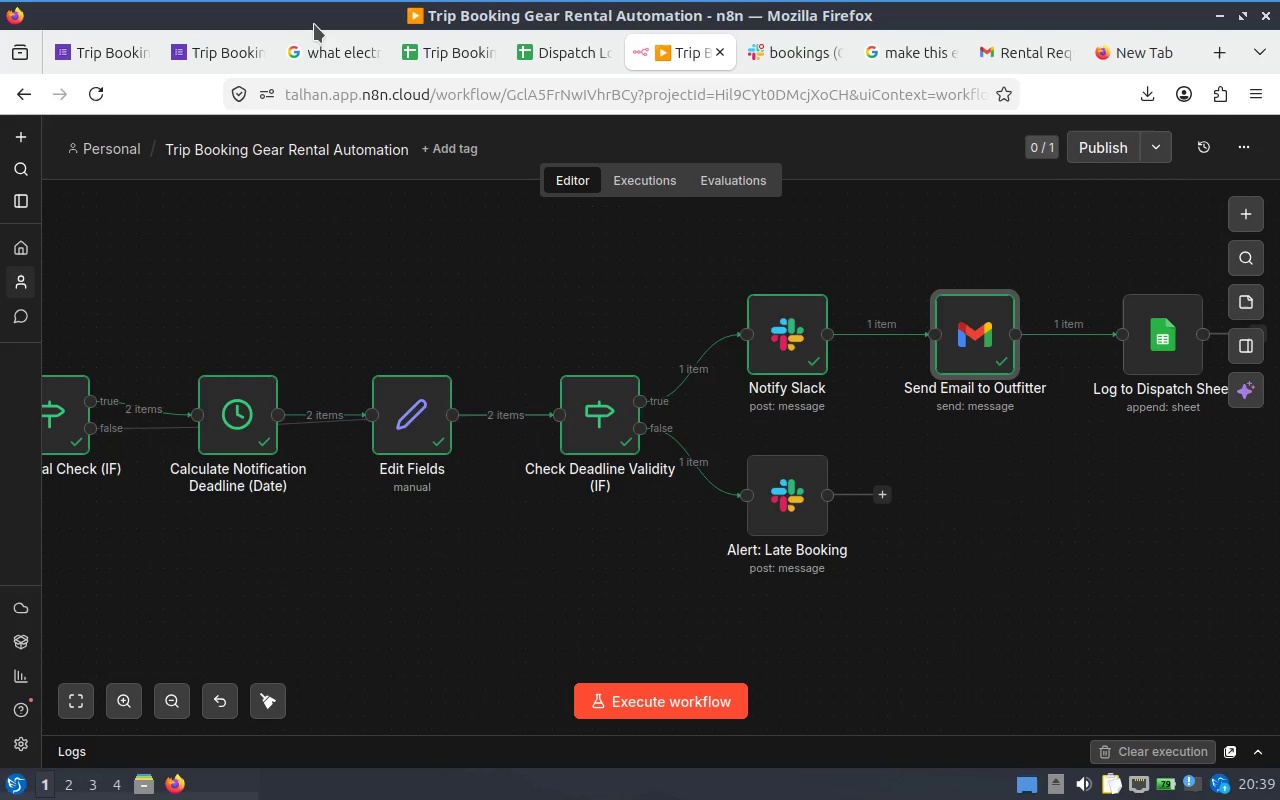 
left_click([413, 436])
 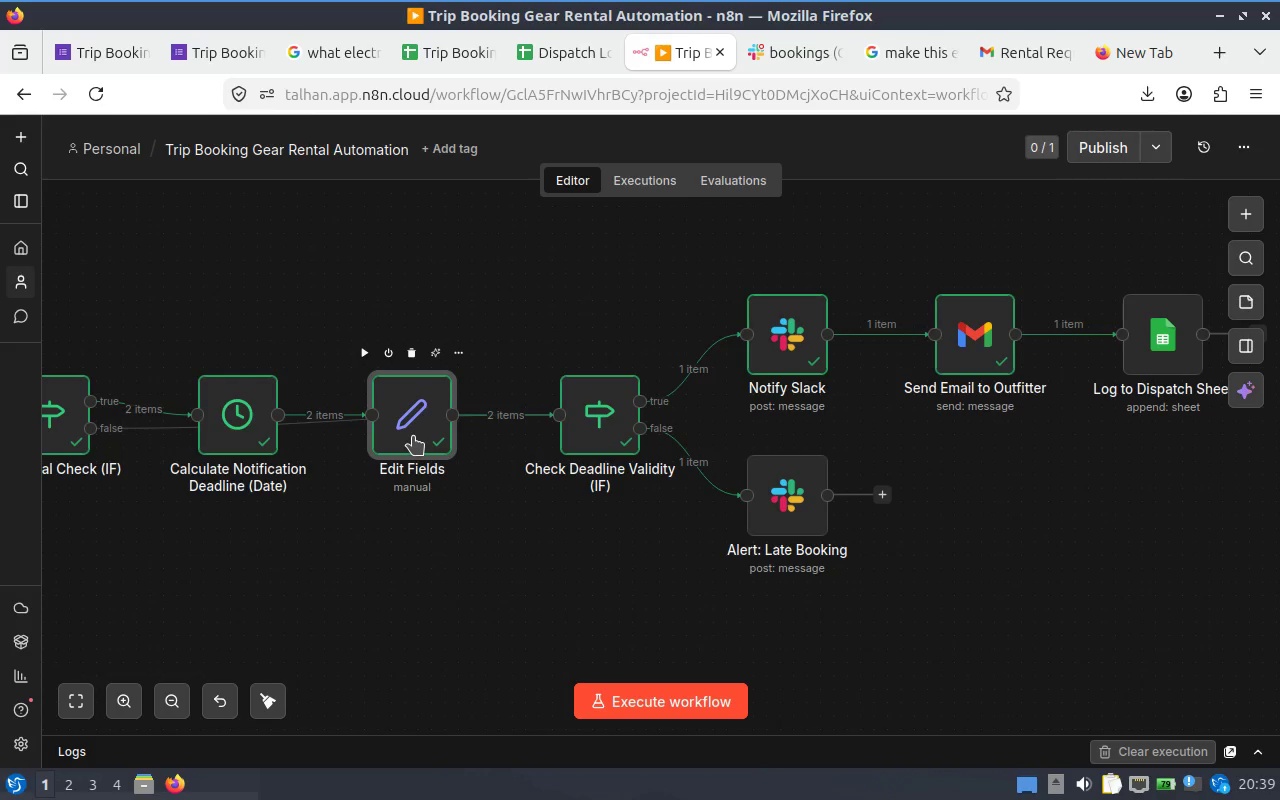 
right_click([413, 436])
 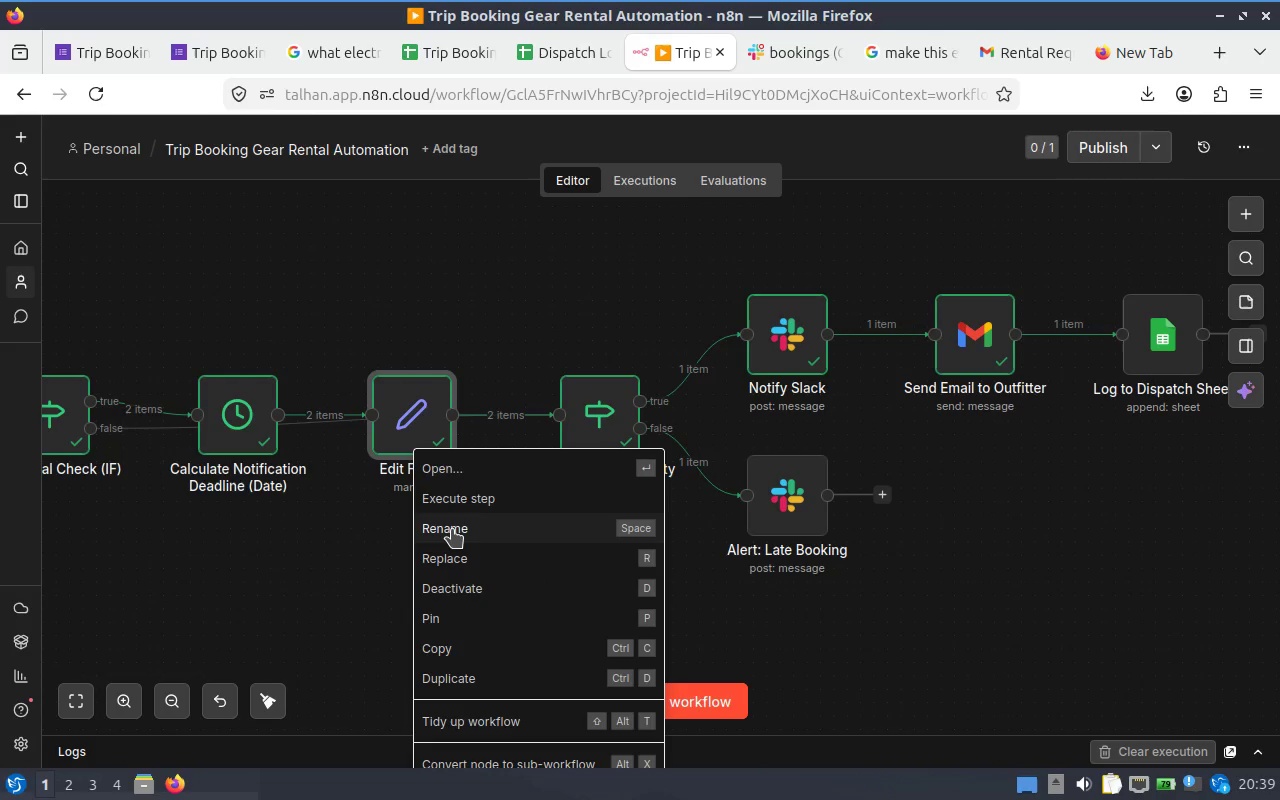 
left_click([452, 529])
 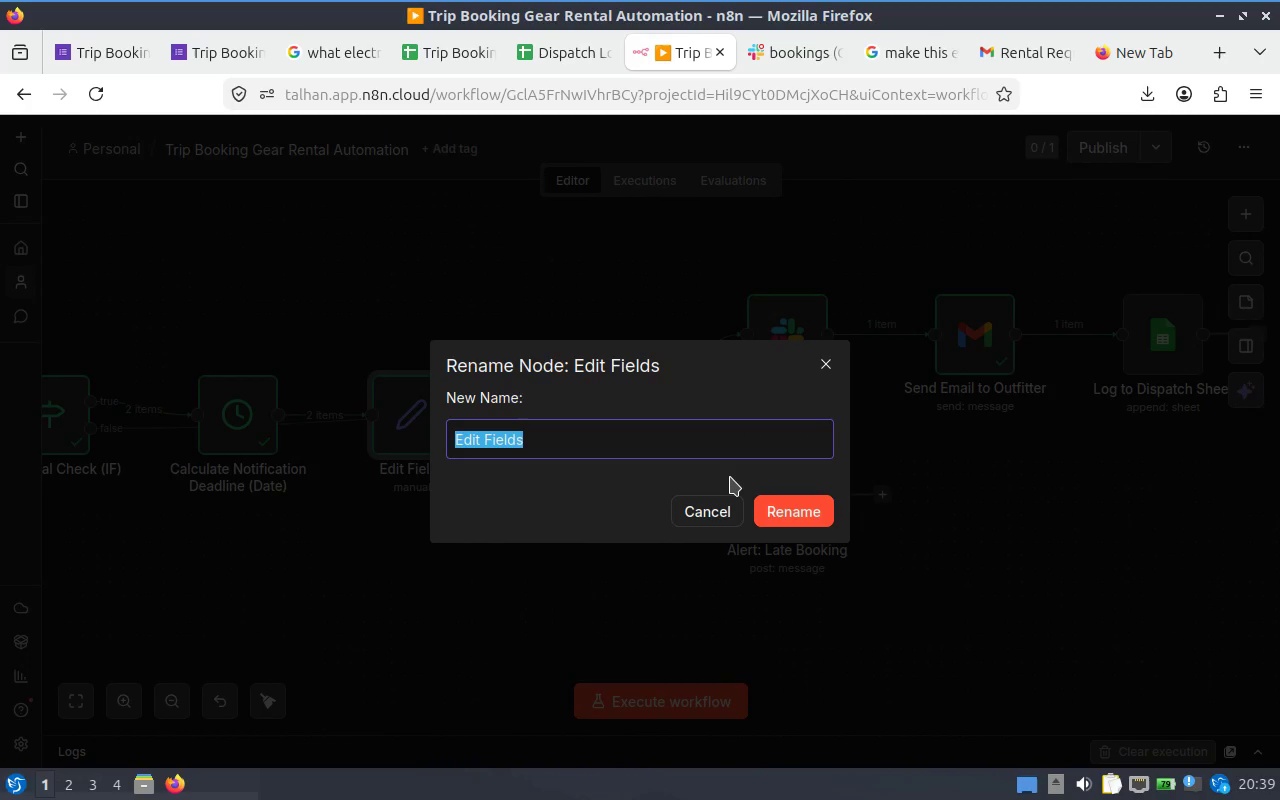 
type(Format Data for )
key(Backspace)
key(Backspace)
key(Backspace)
key(Backspace)
type(For Notifications)
 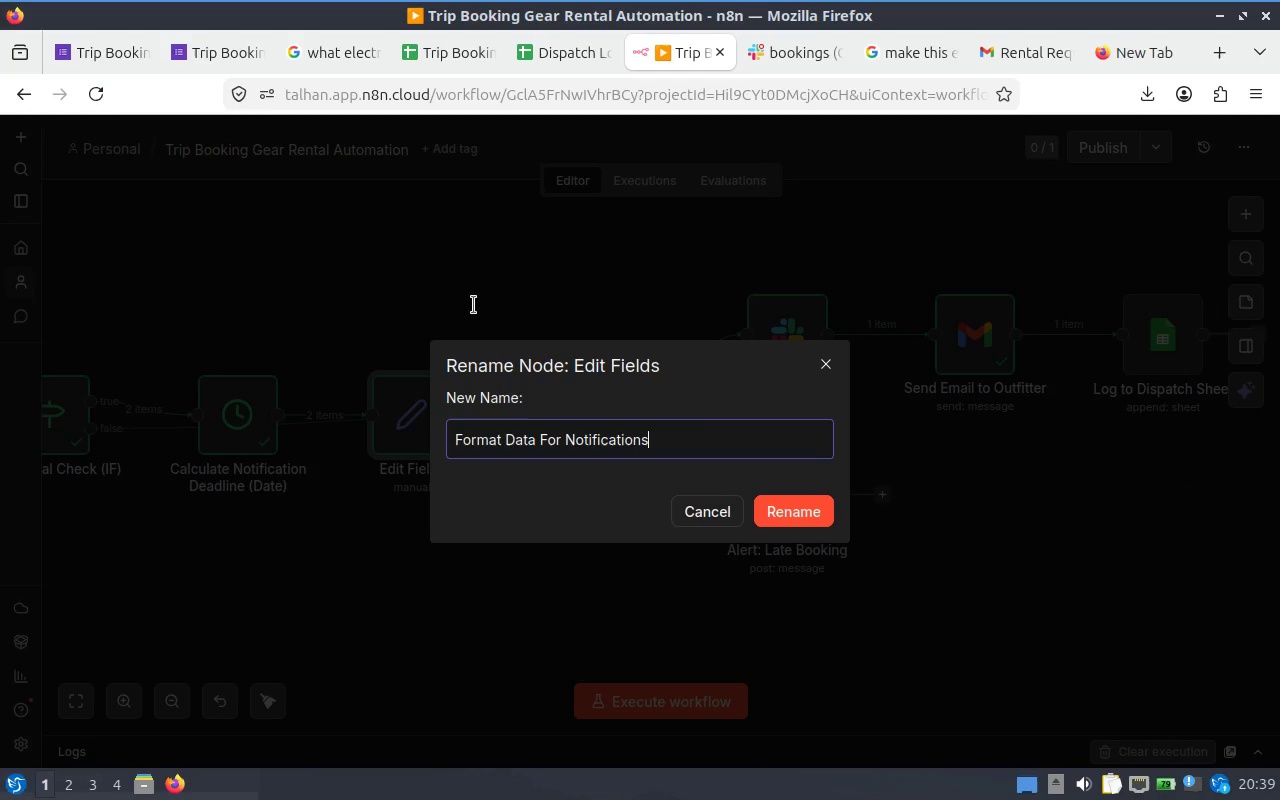 
hold_key(key=ArrowLeft, duration=0.97)
 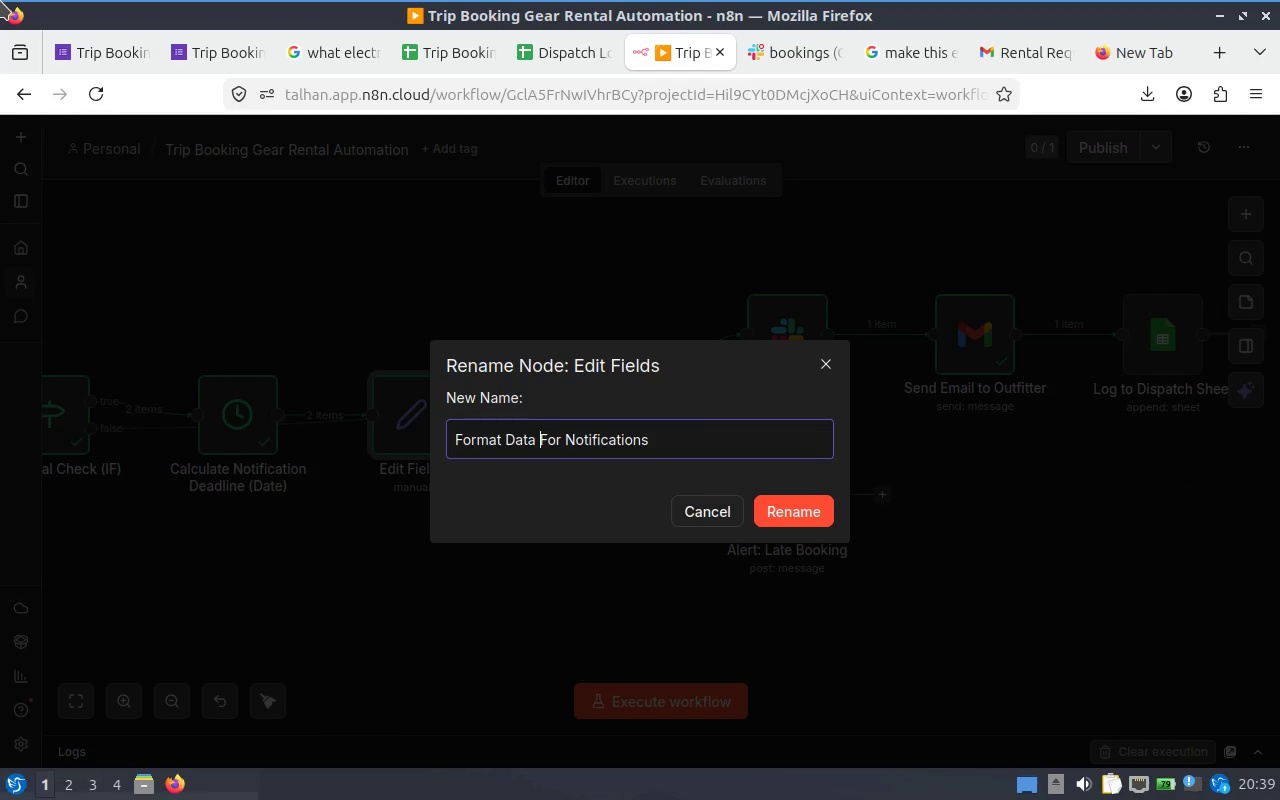 
key(ArrowRight)
 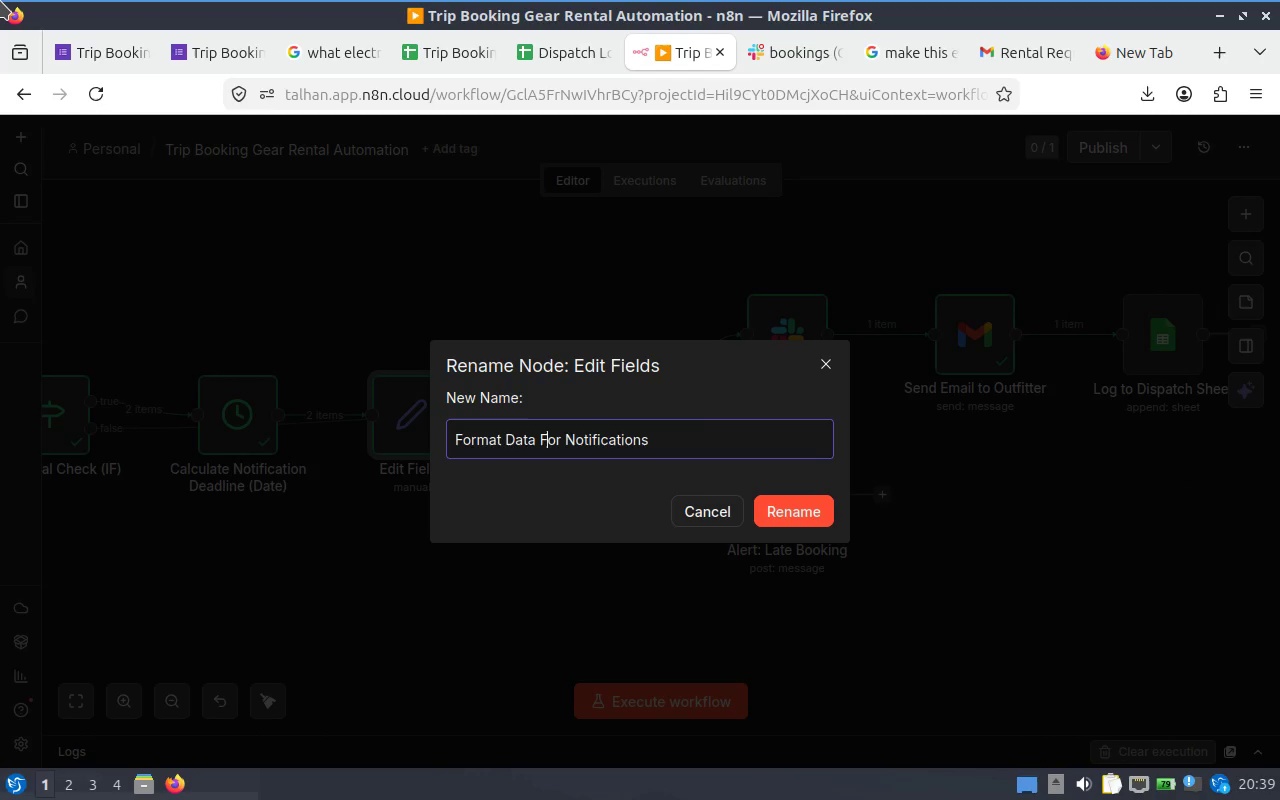 
key(Backspace)
 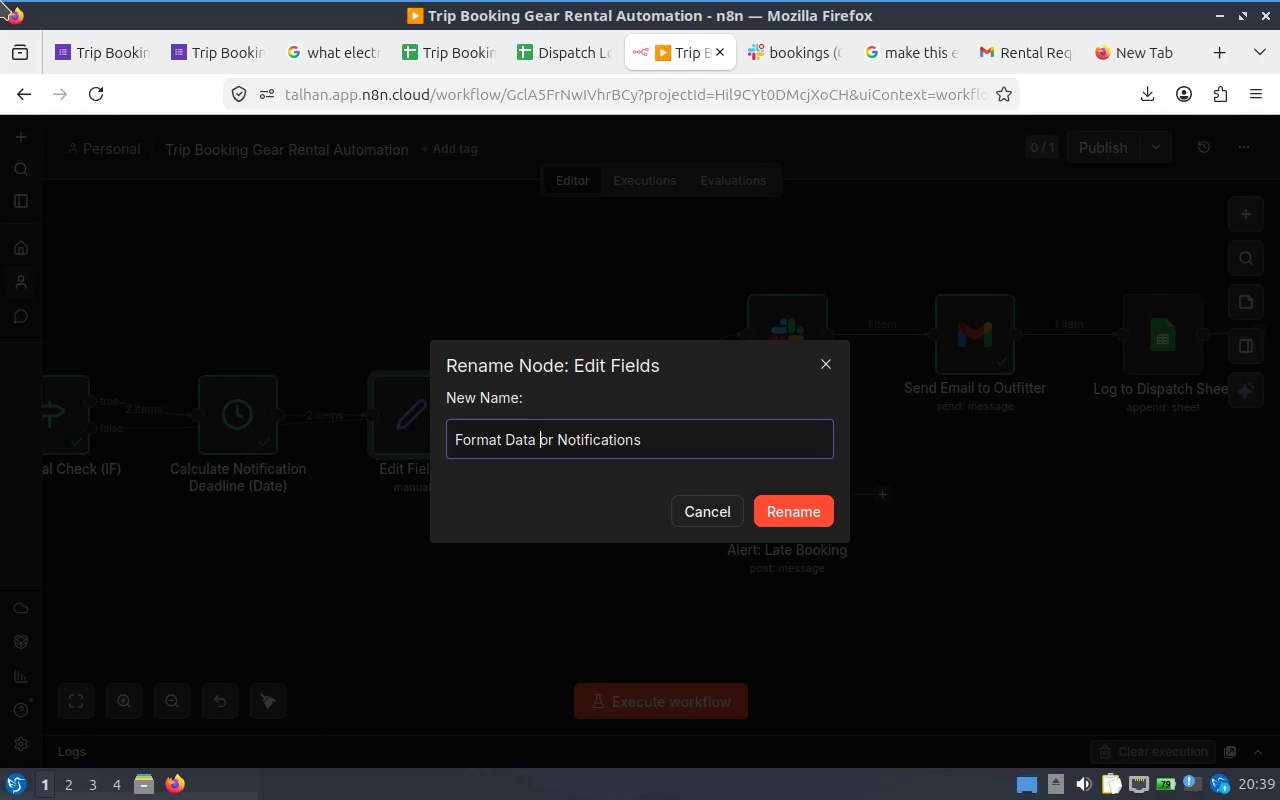 
key(F)
 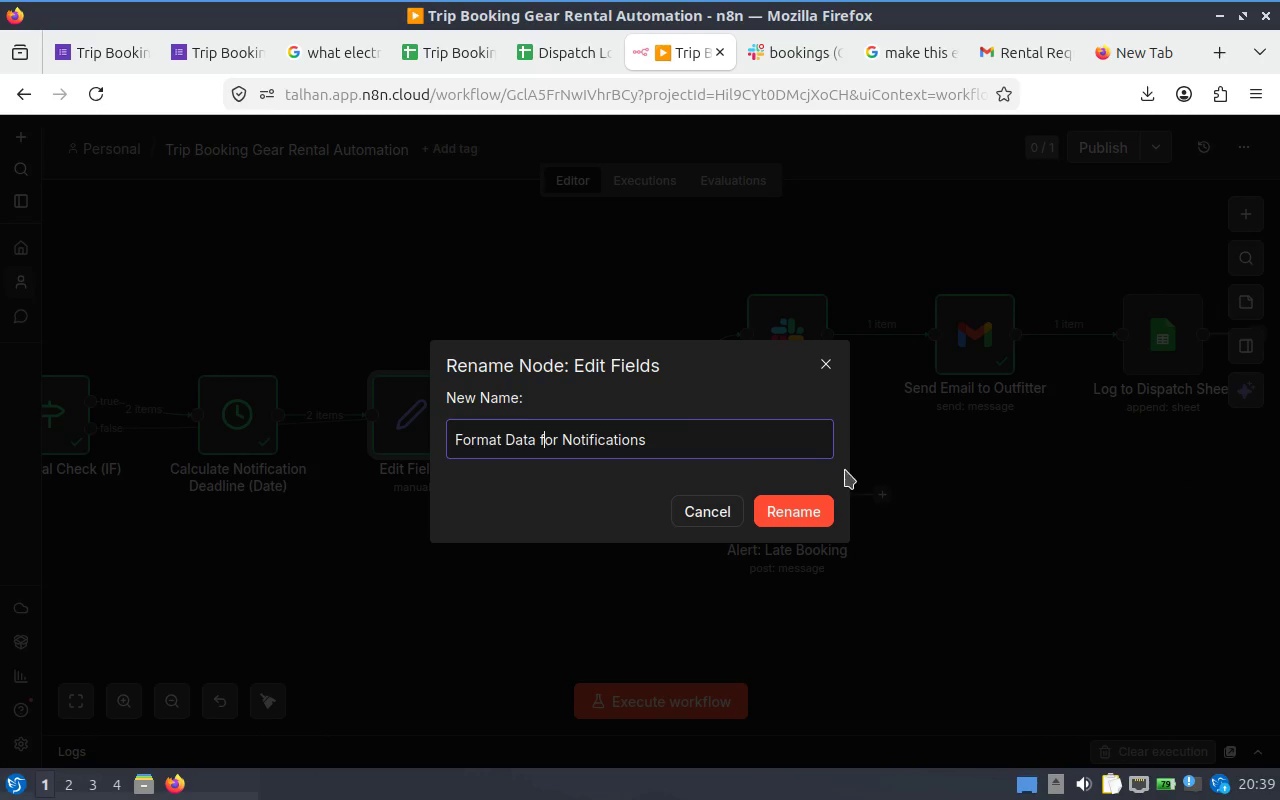 
left_click([815, 504])
 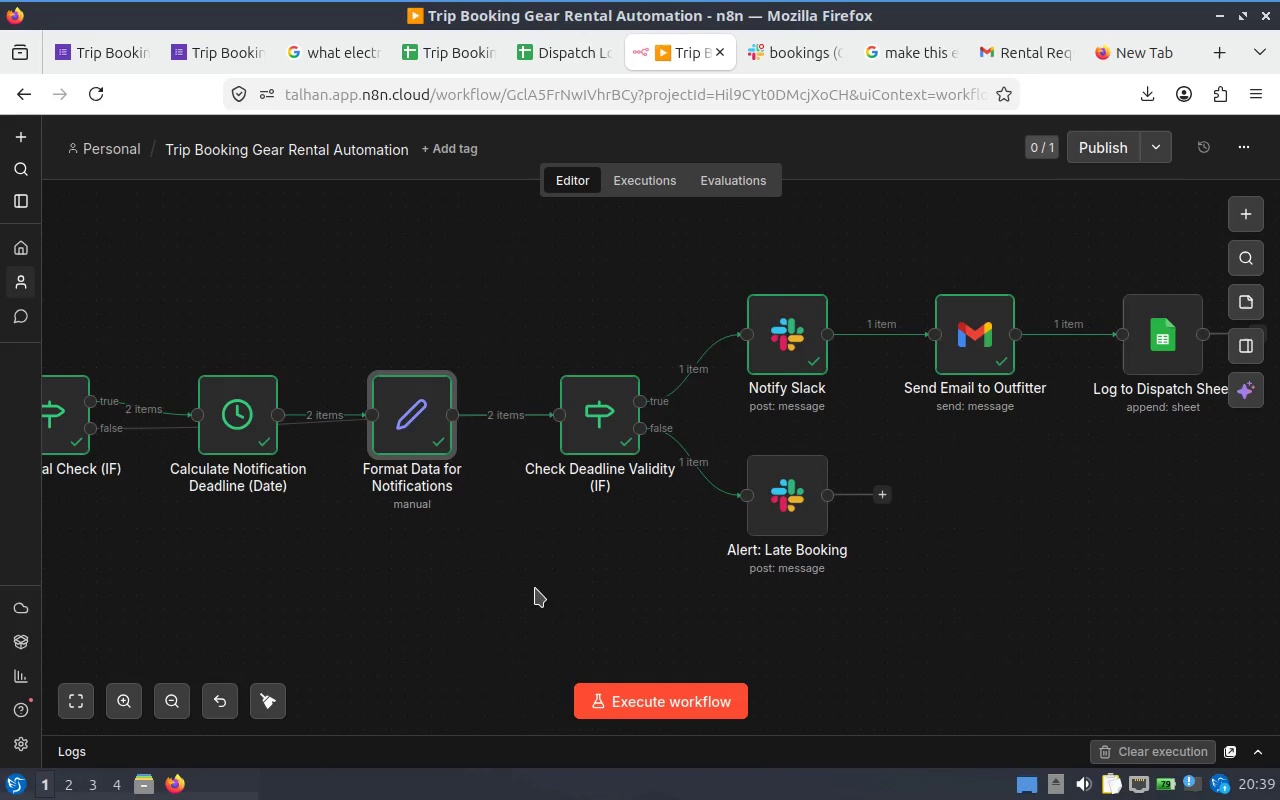 
scroll: coordinate [208, 131], scroll_direction: up, amount: 2.0
 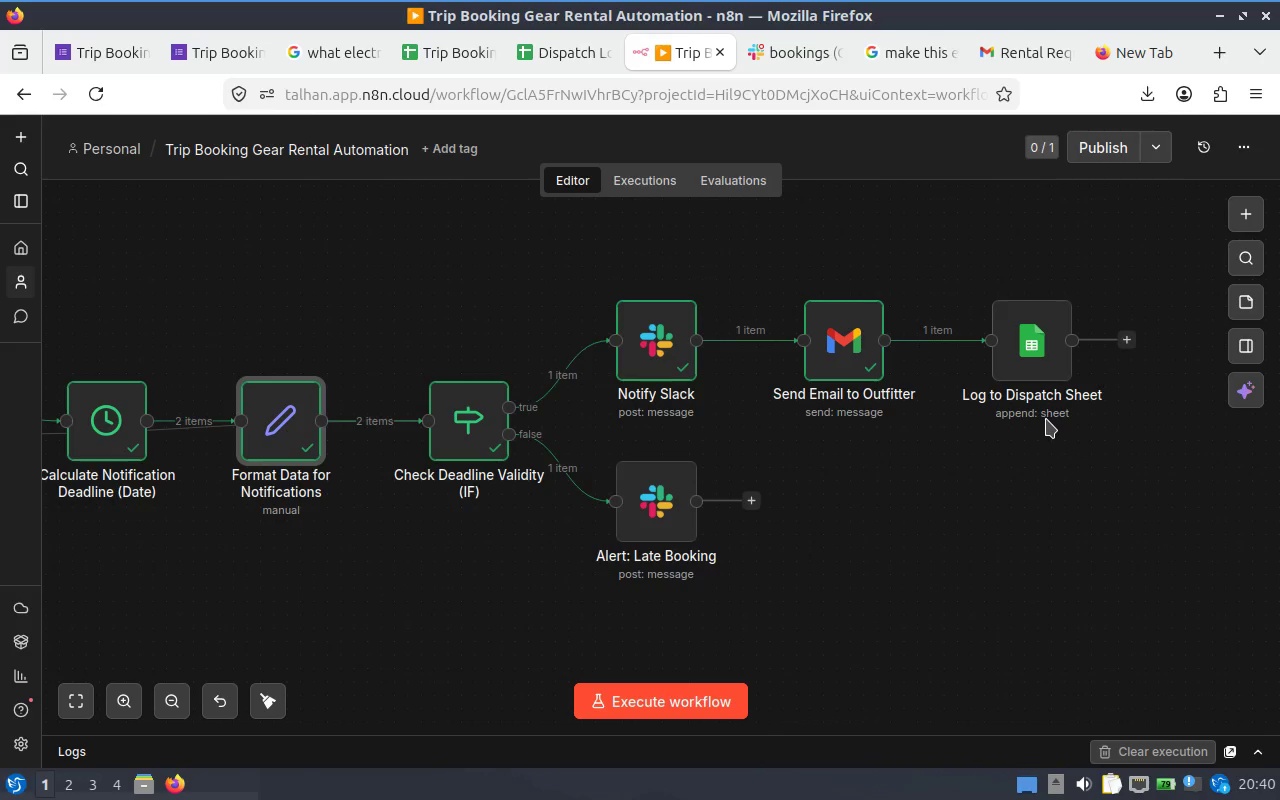 
wait(28.17)
 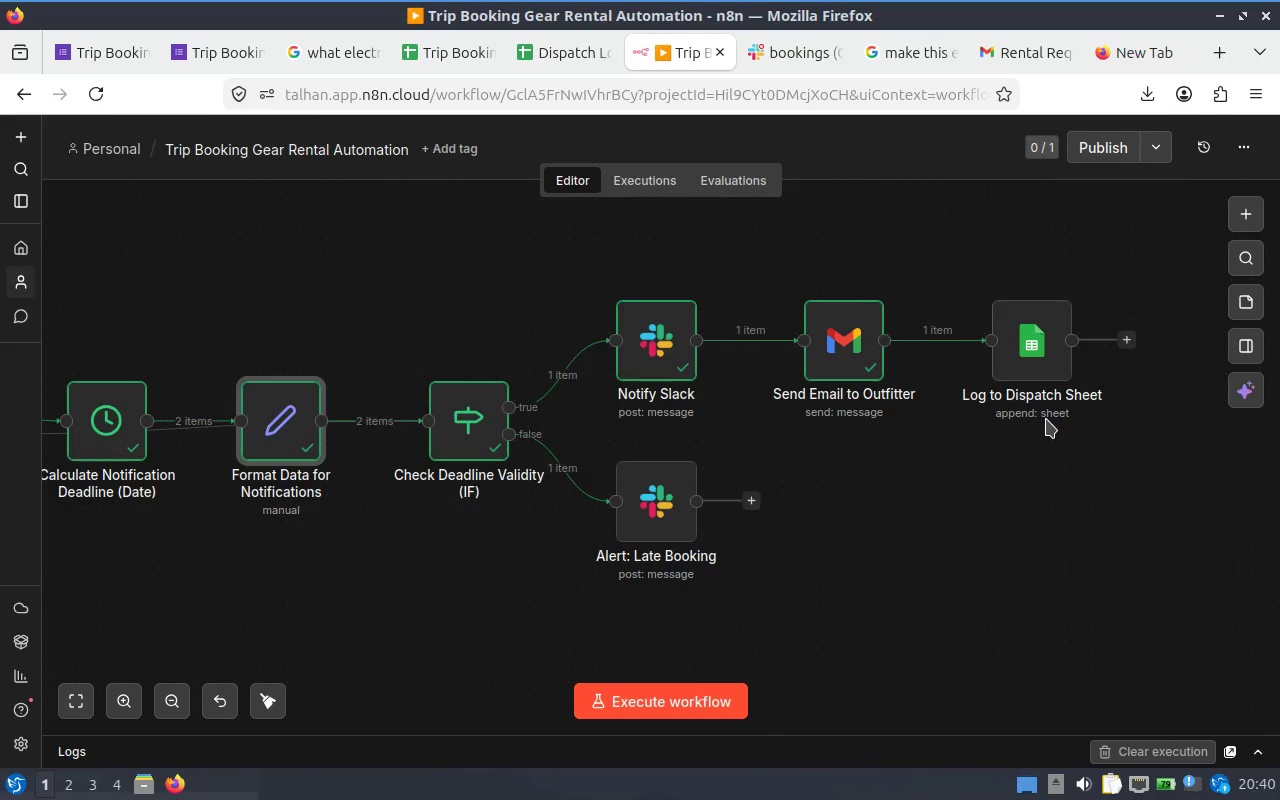 
right_click([1016, 354])
 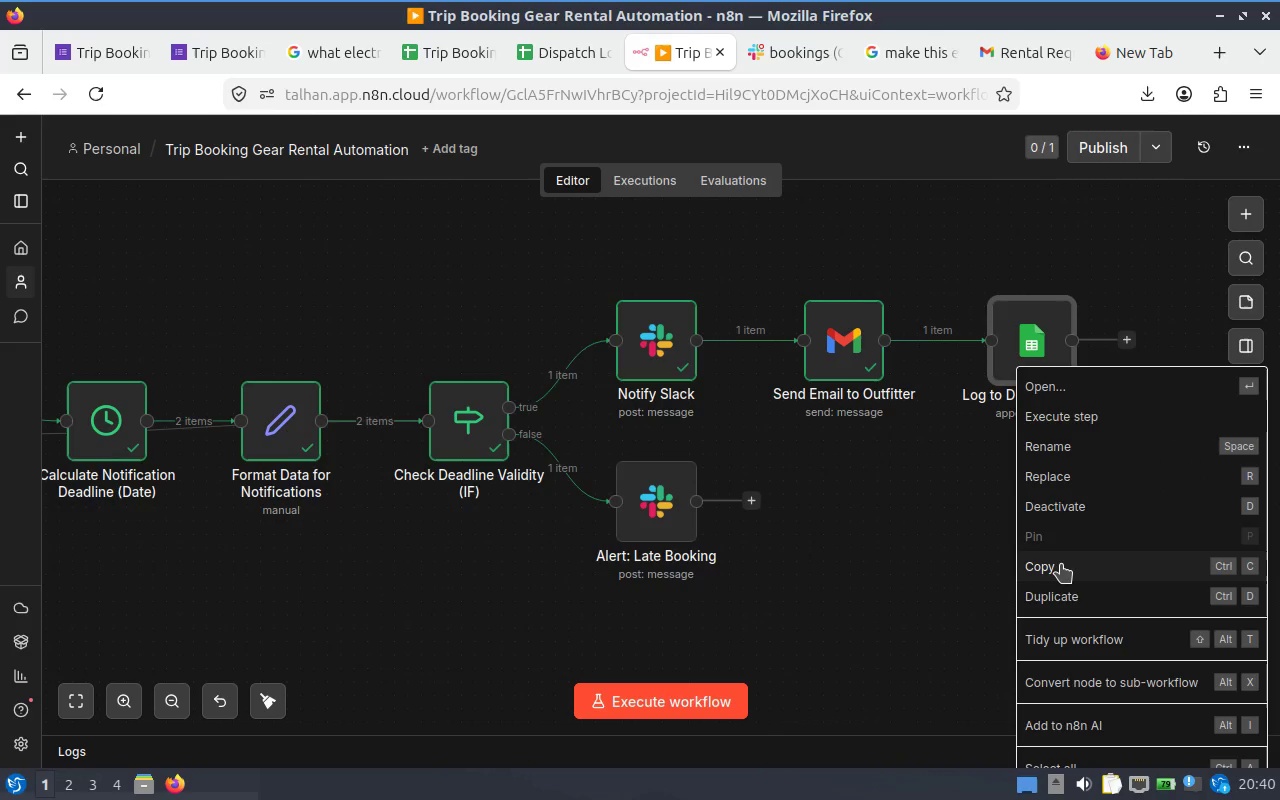 
wait(5.2)
 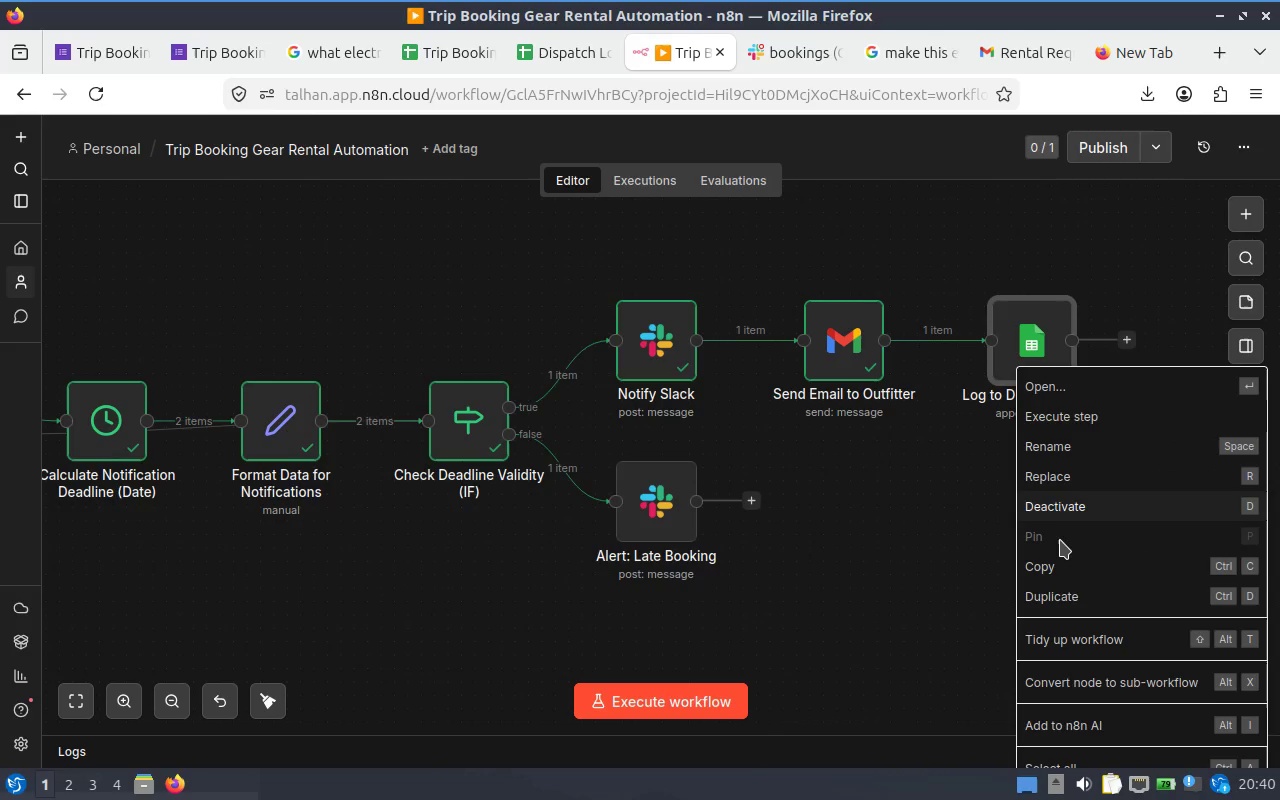 
left_click([874, 522])
 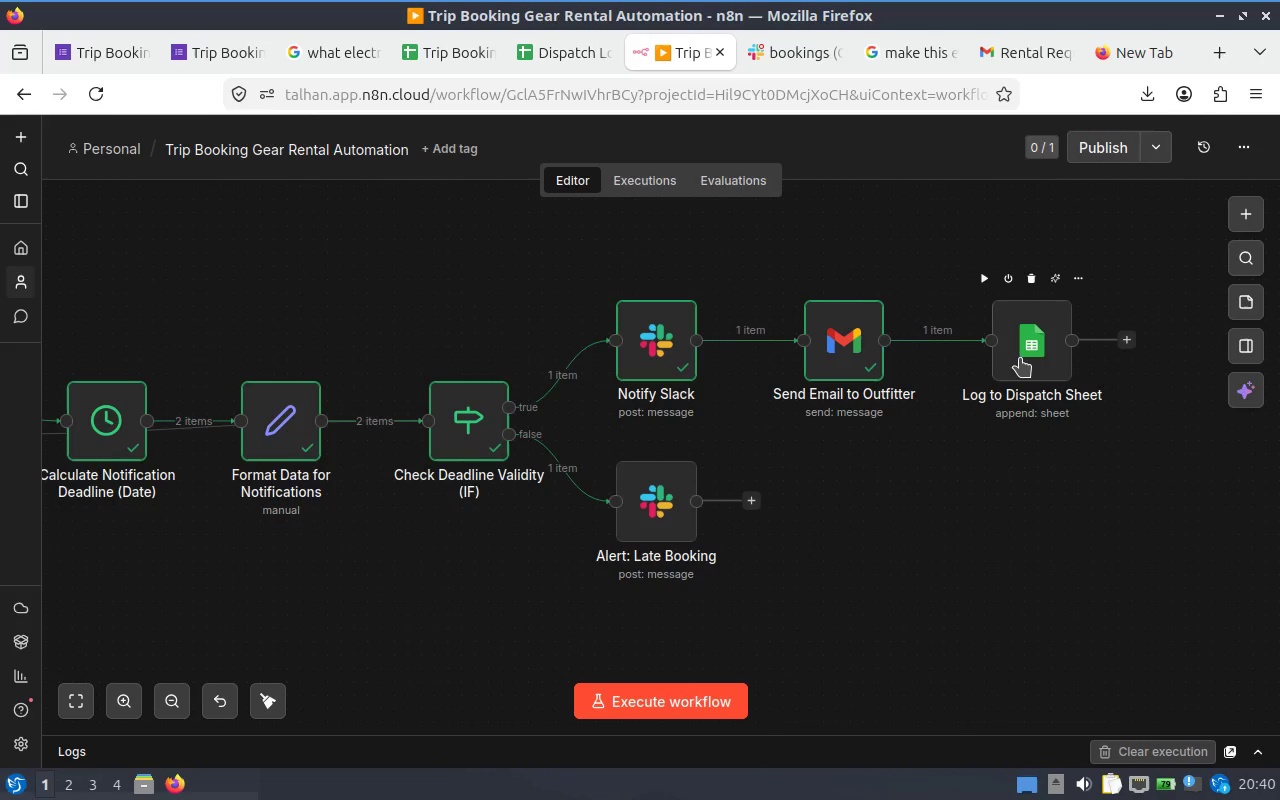 
double_click([1020, 358])
 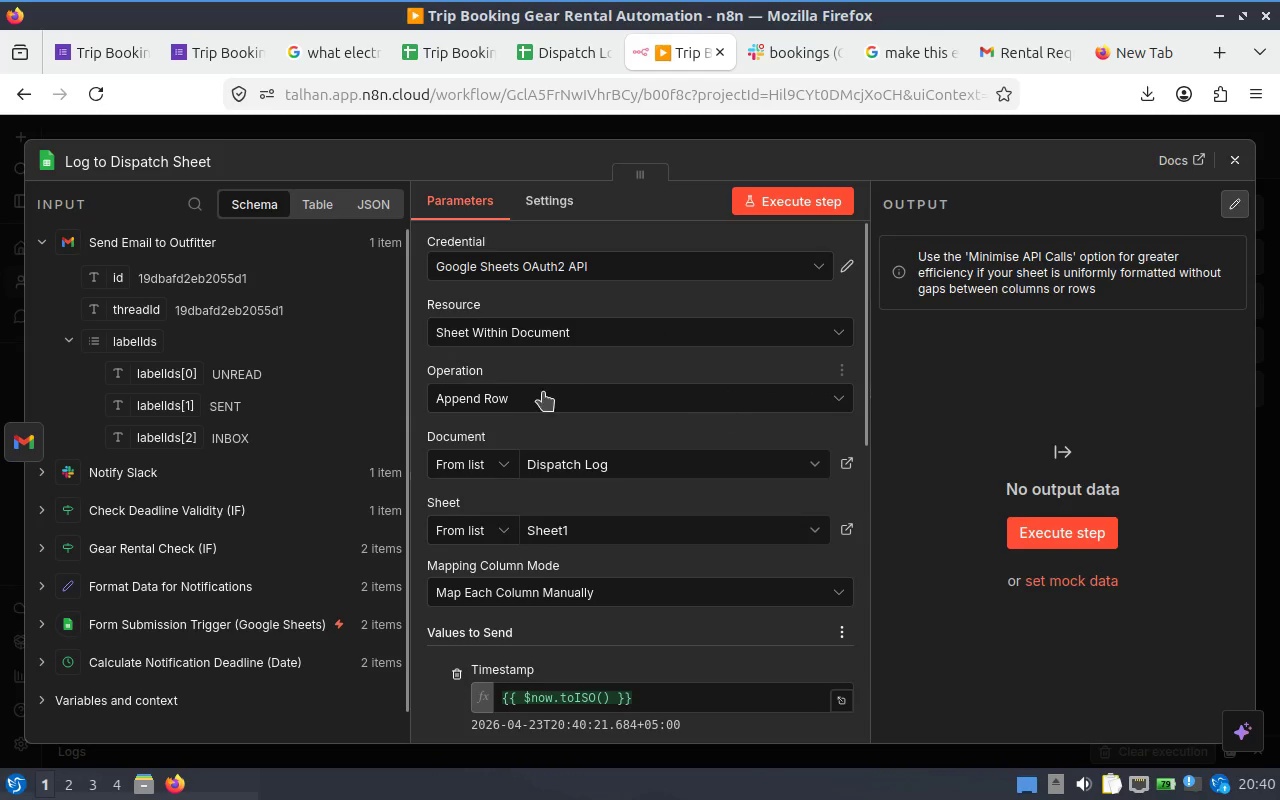 
scroll: coordinate [716, 410], scroll_direction: down, amount: 3.0
 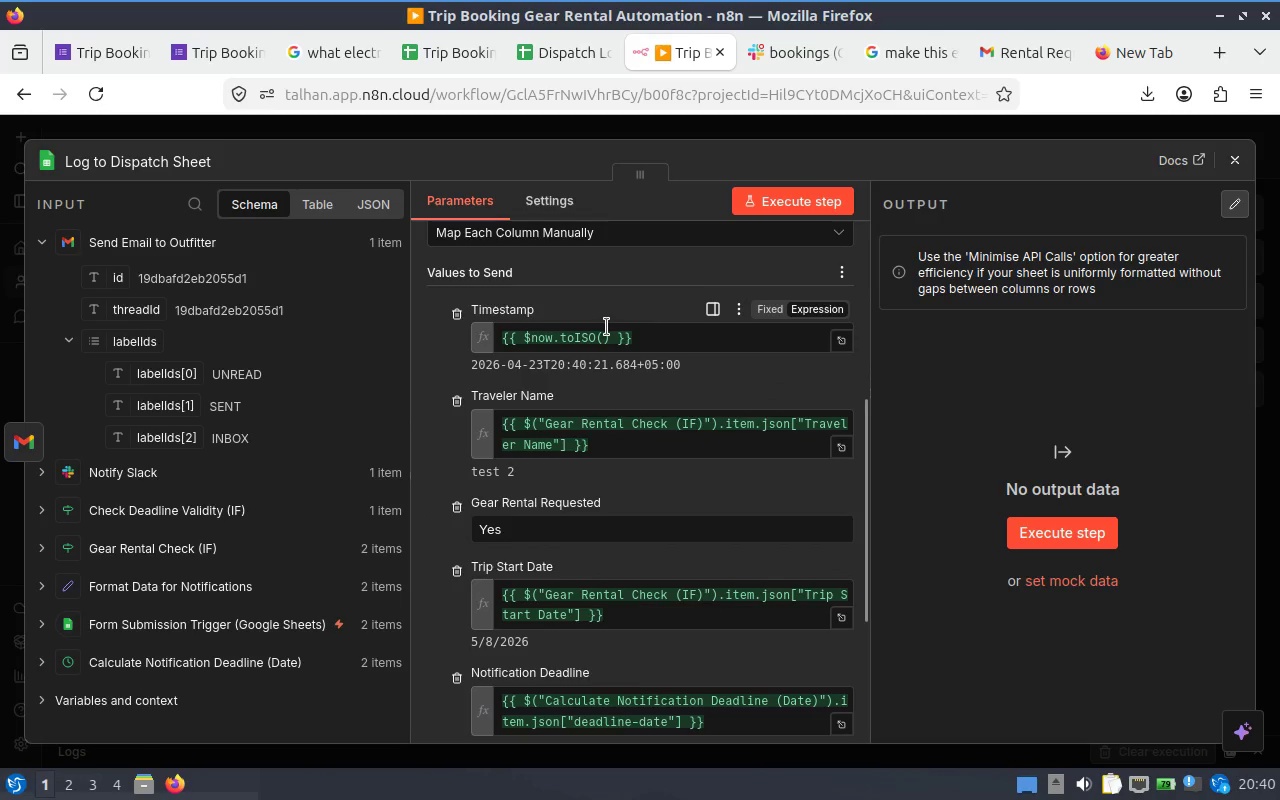 
wait(7.25)
 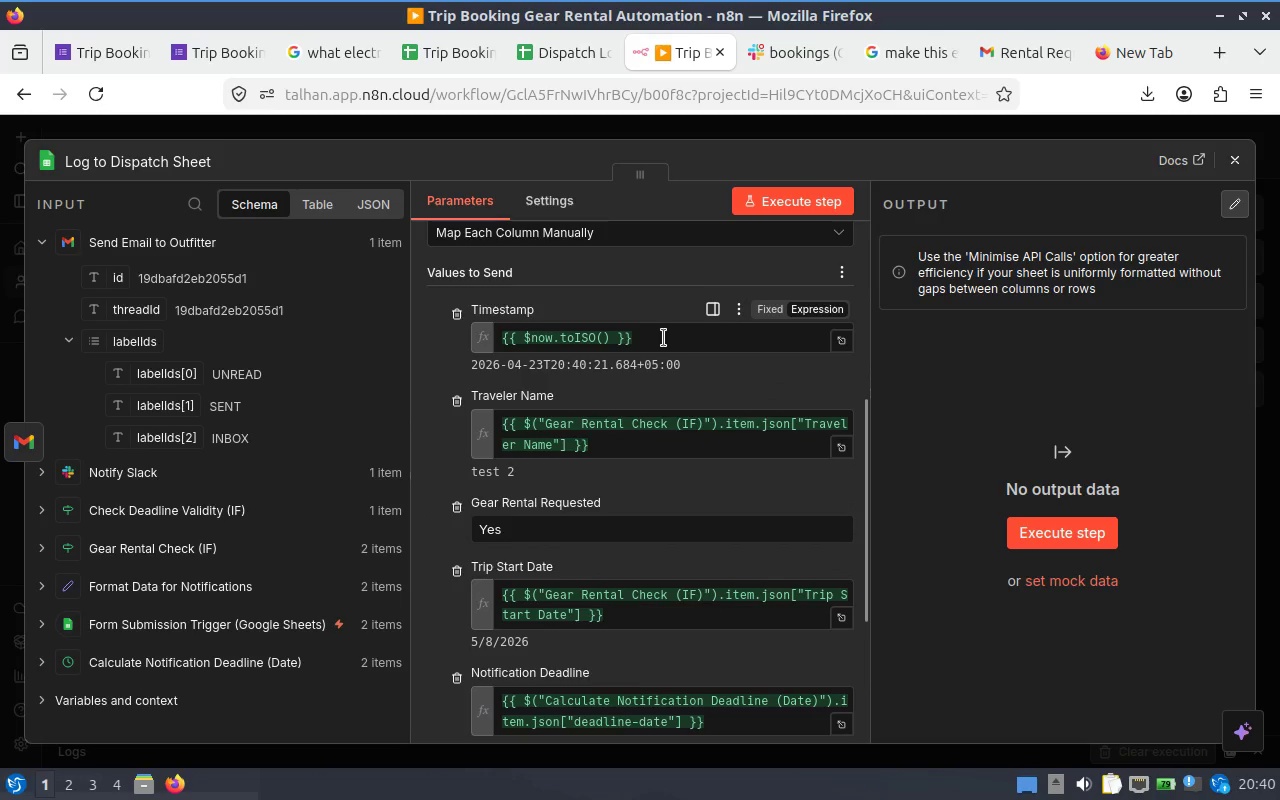 
left_click([63, 340])
 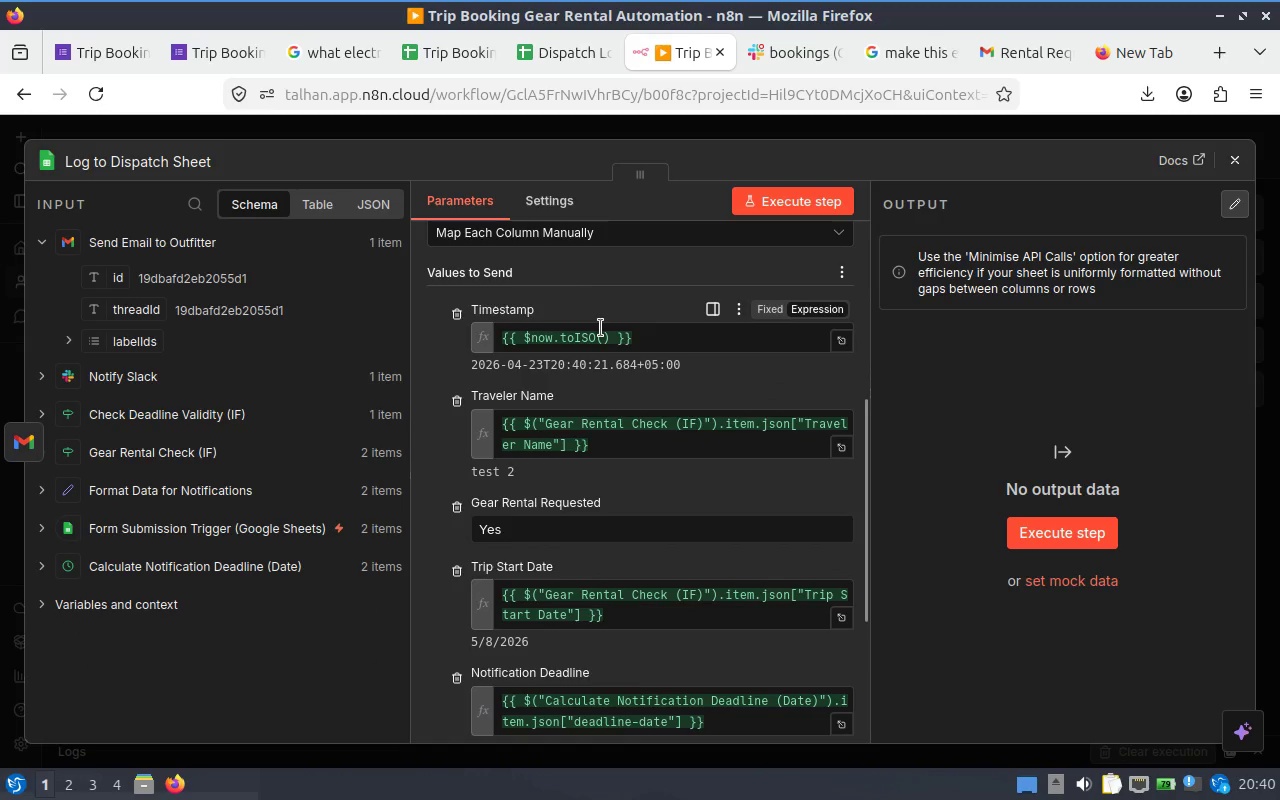 
left_click([609, 330])
 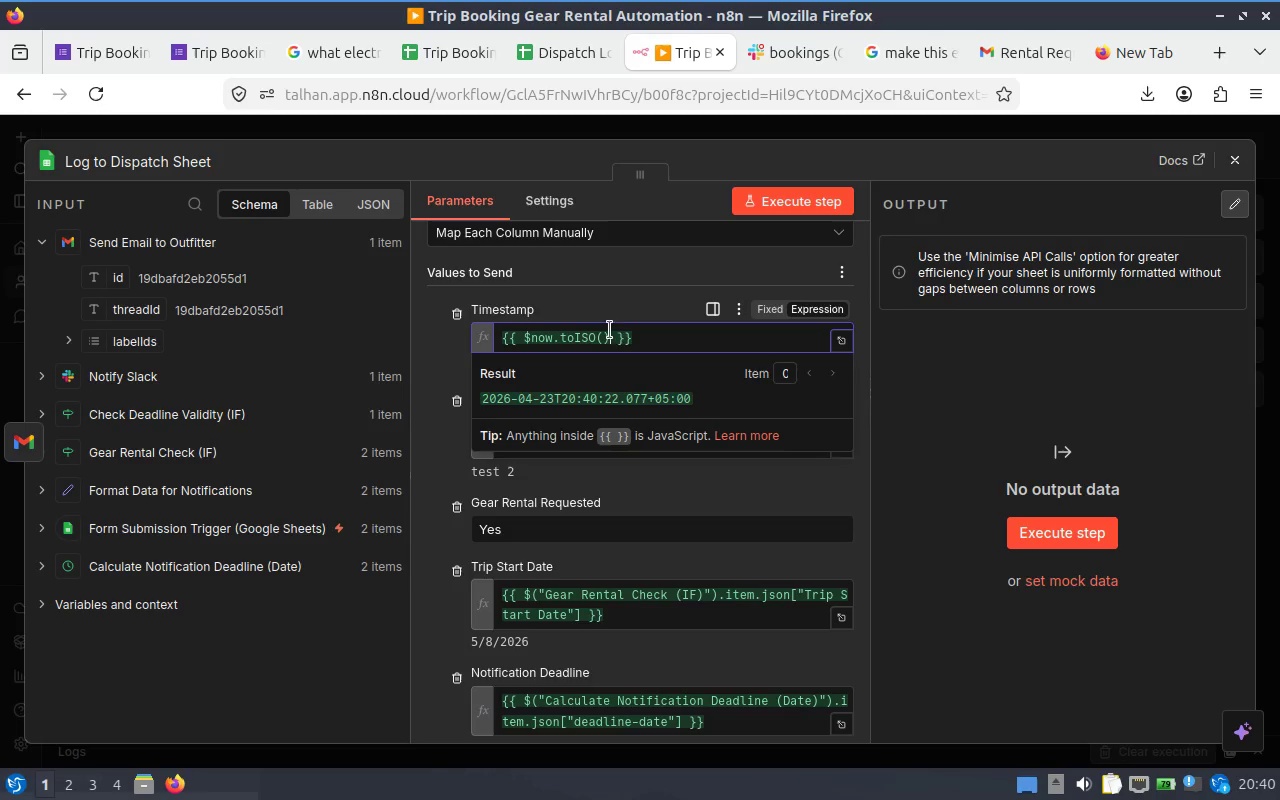 
left_click([649, 329])
 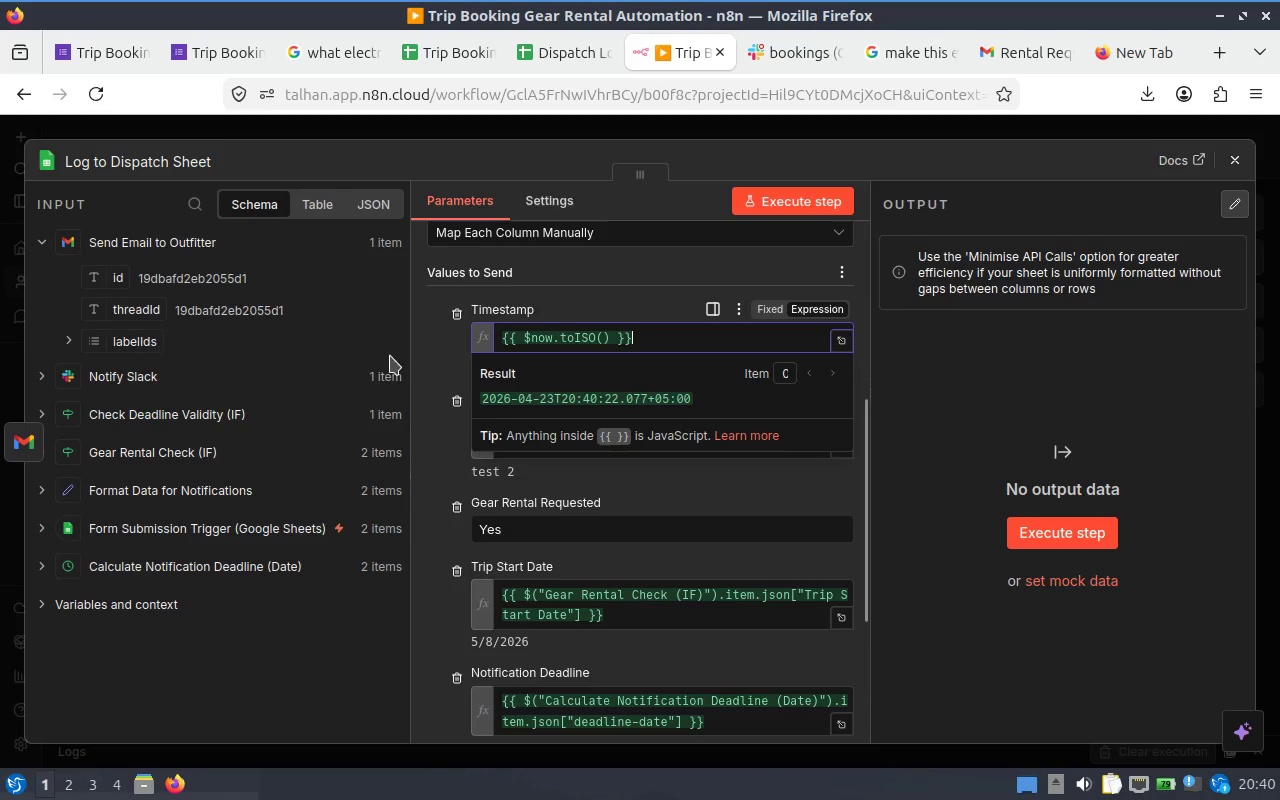 
left_click([413, 358])
 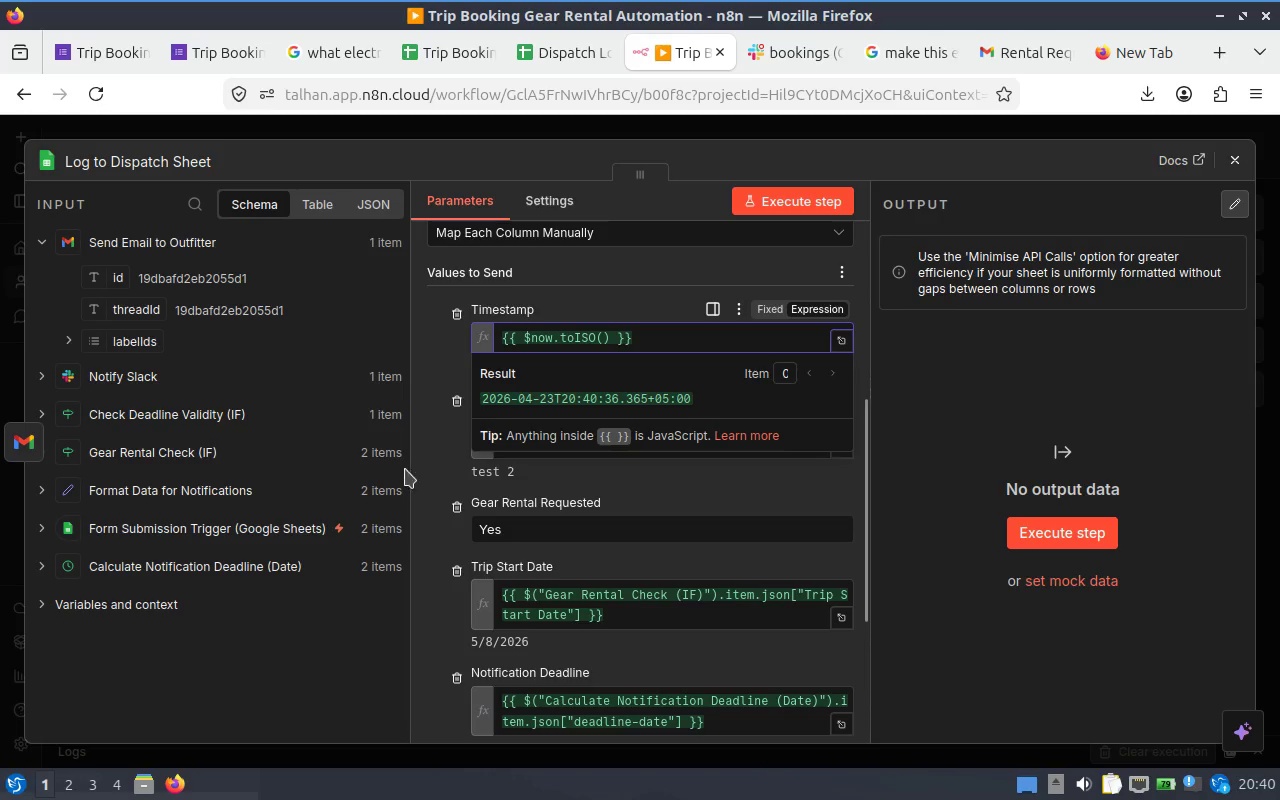 
left_click([420, 475])
 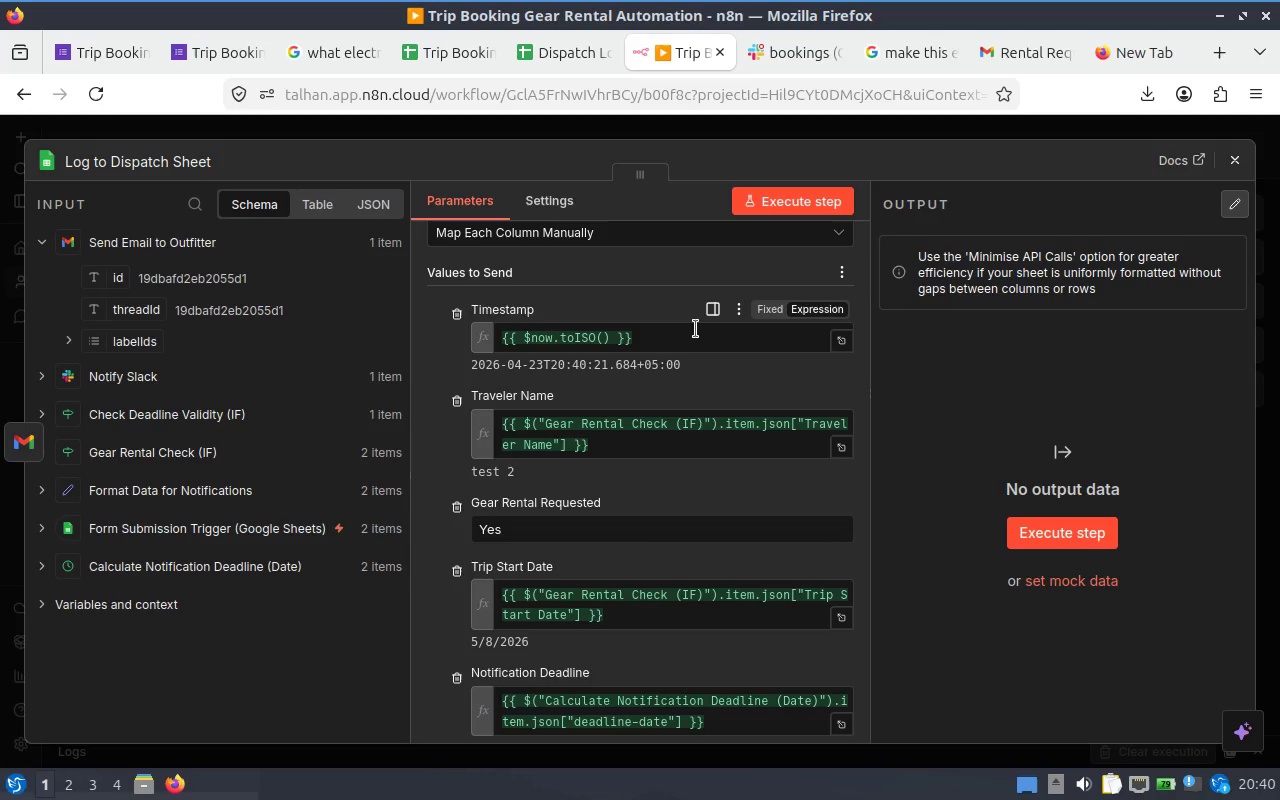 
wait(12.89)
 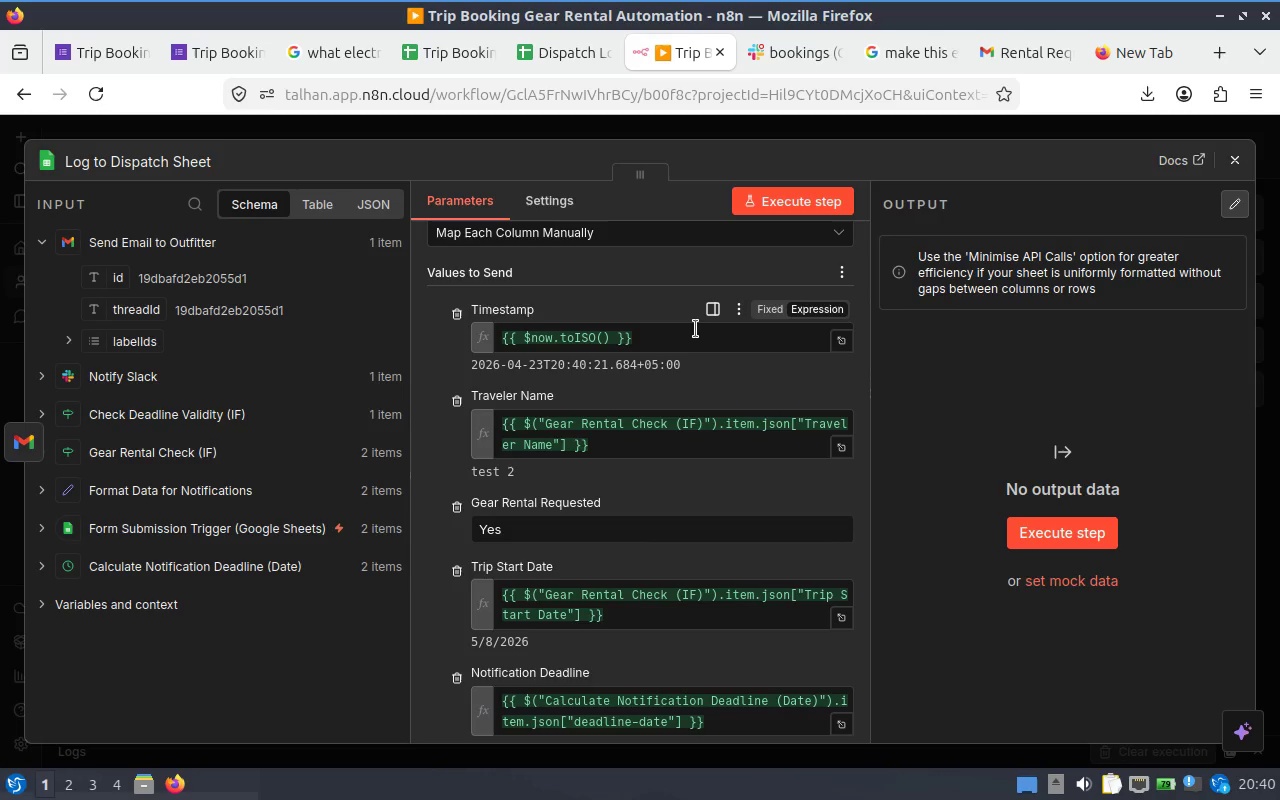 
scroll: coordinate [663, 411], scroll_direction: down, amount: 1.0
 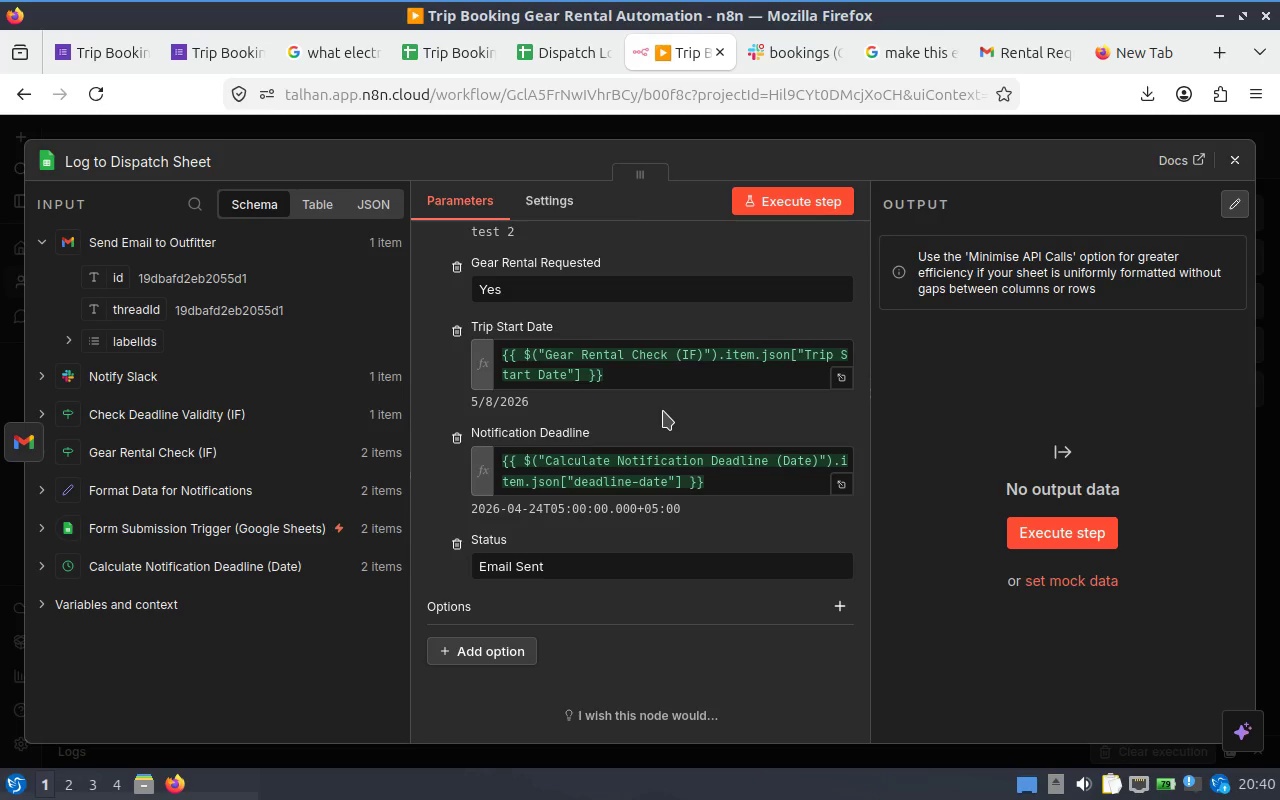 
wait(9.14)
 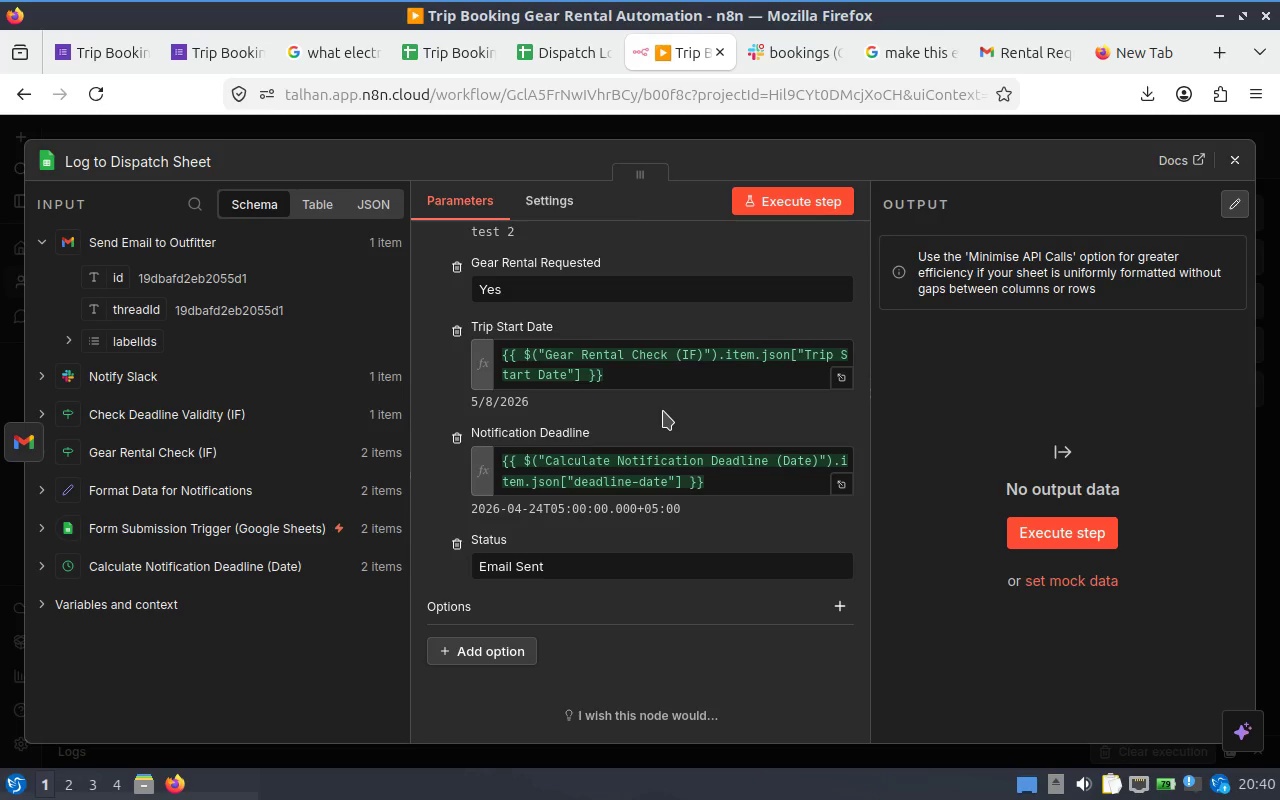 
left_click([707, 473])
 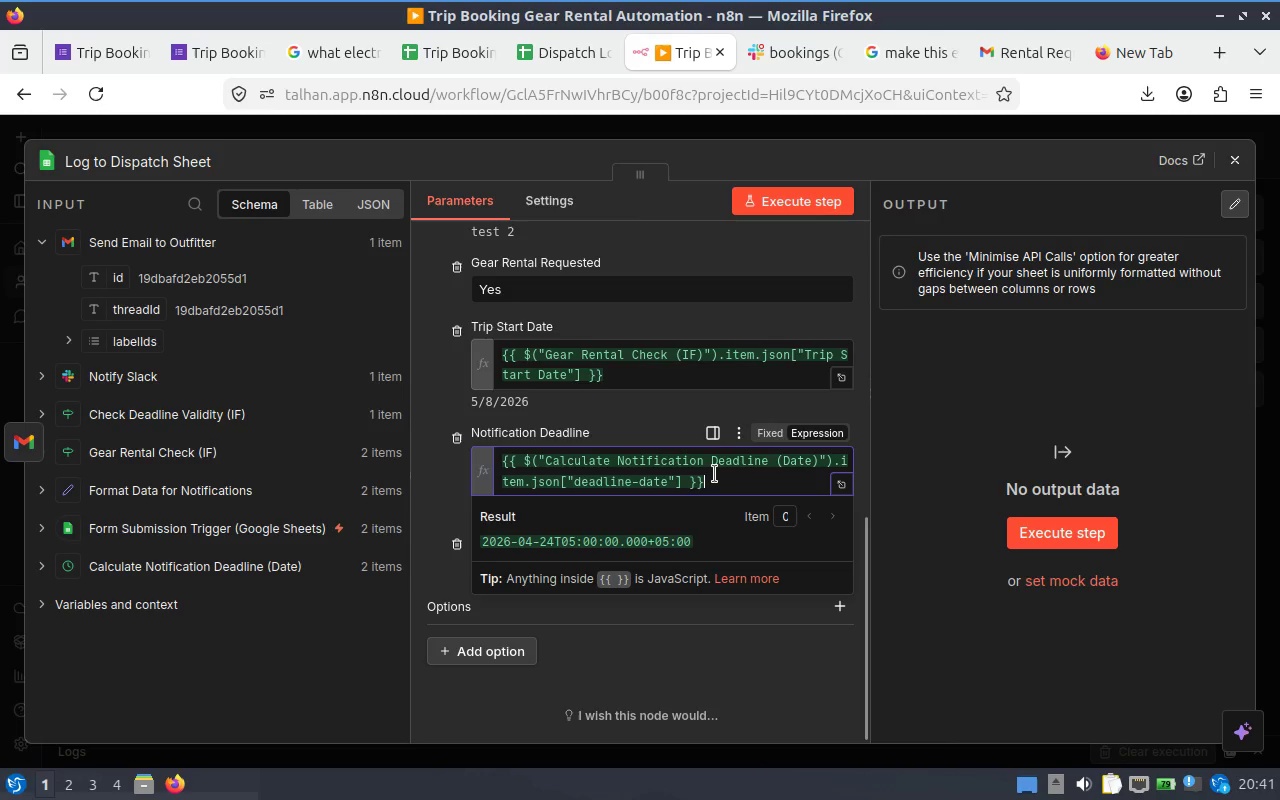 
left_click_drag(start_coordinate=[715, 474], to_coordinate=[497, 454])
 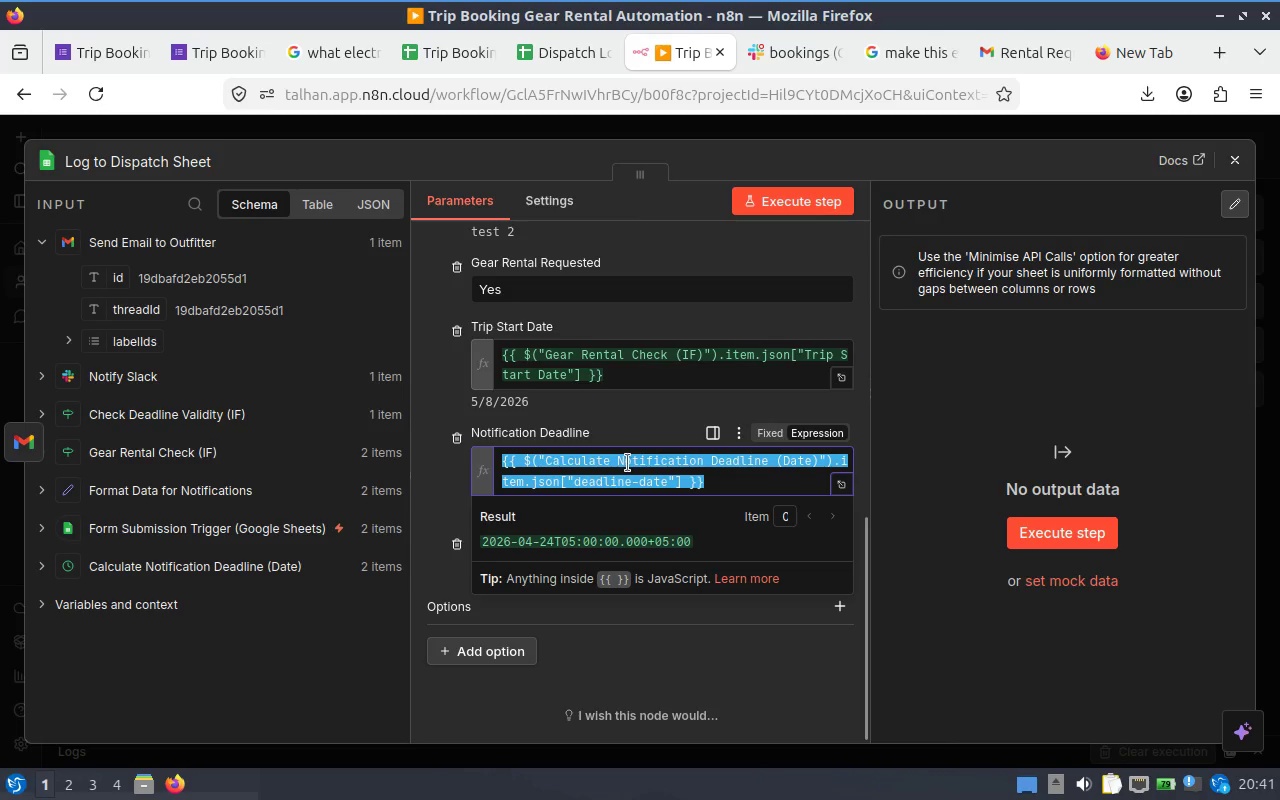 
key(Backspace)
 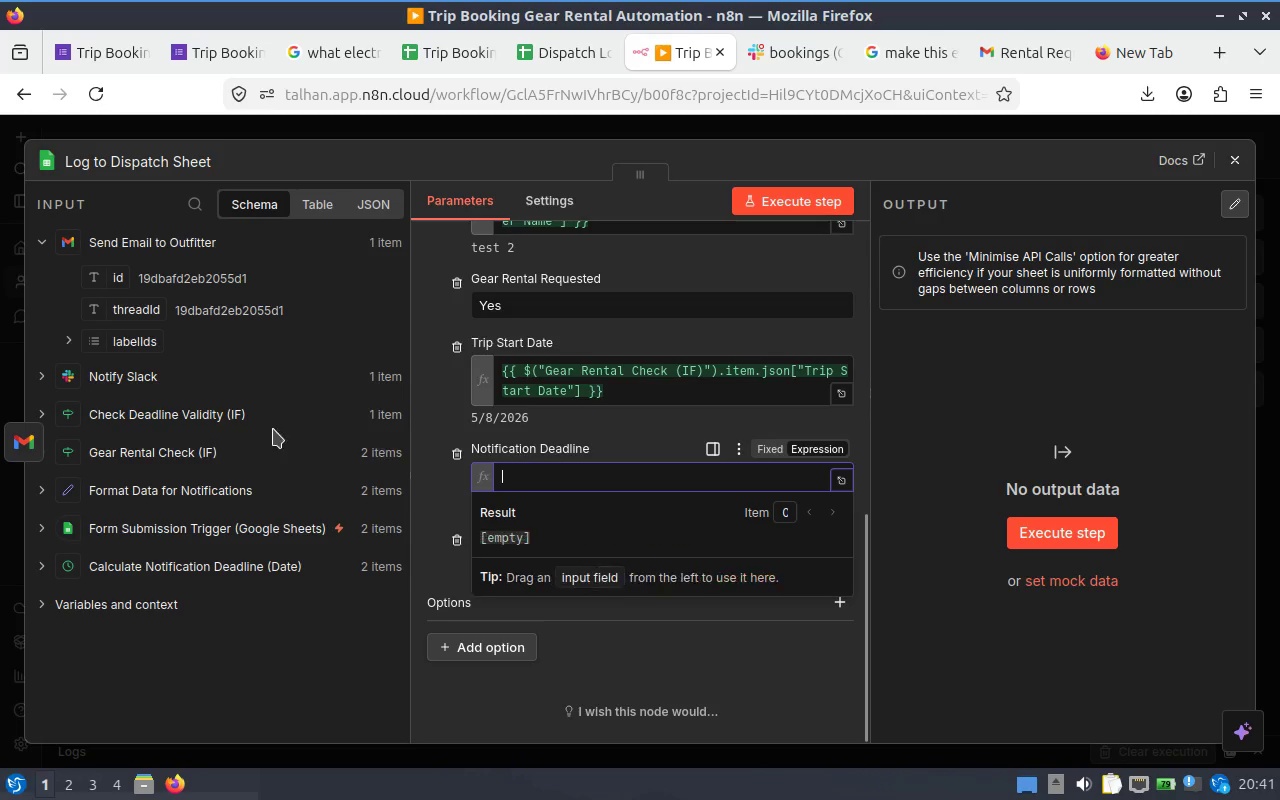 
scroll: coordinate [141, 382], scroll_direction: up, amount: 3.0
 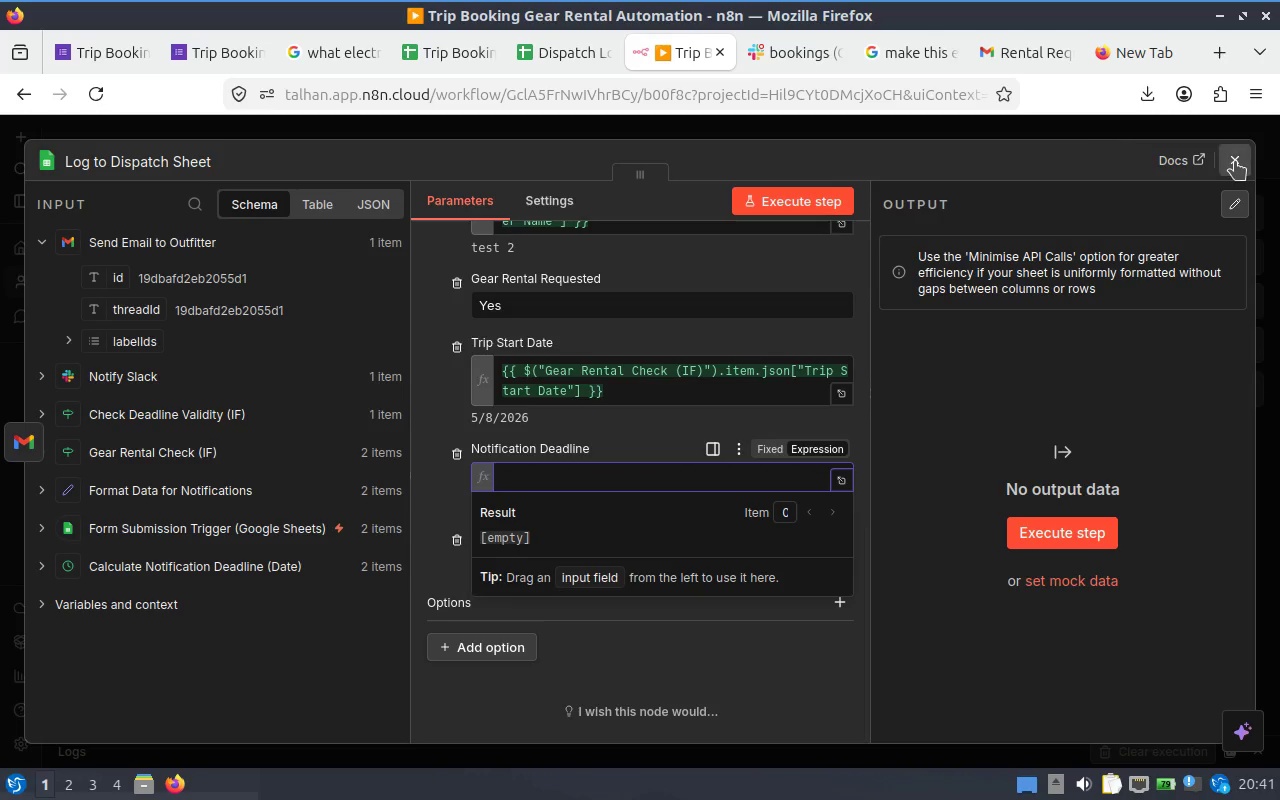 
left_click([1230, 161])
 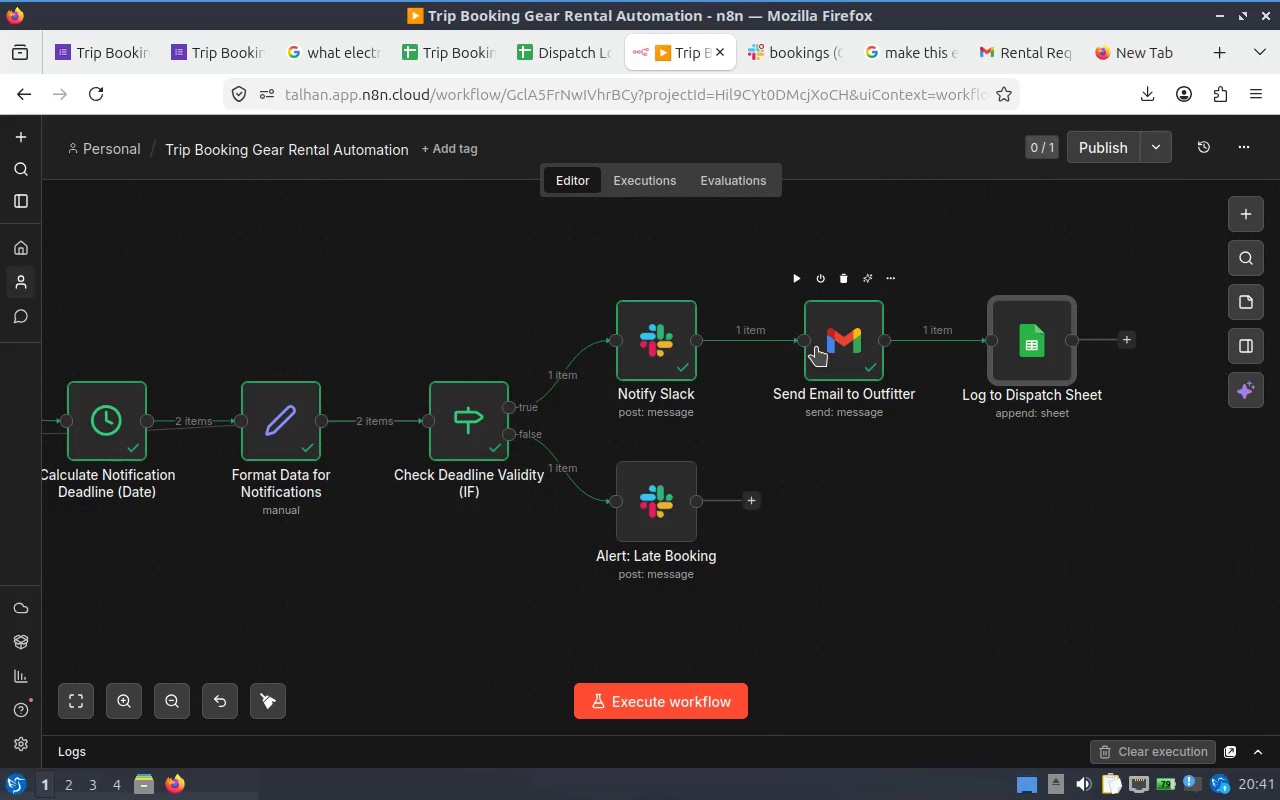 
double_click([816, 347])
 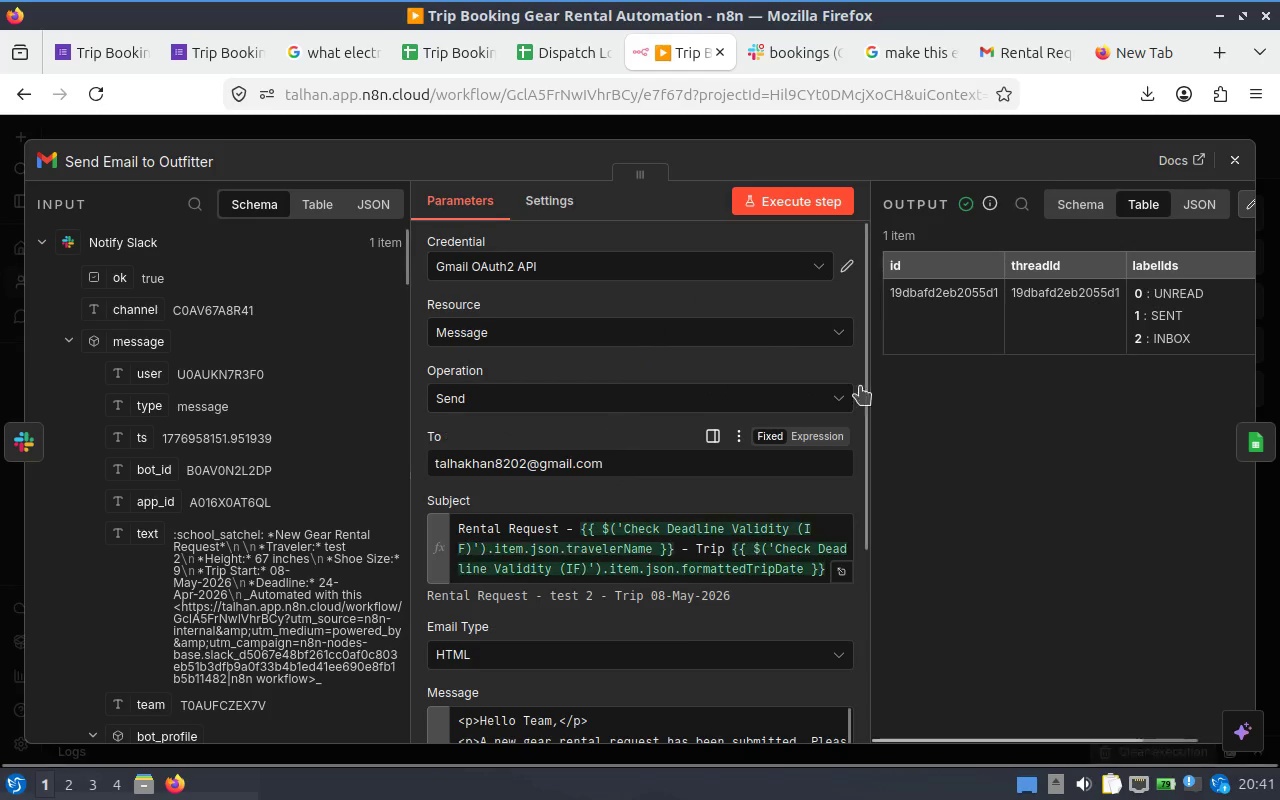 
scroll: coordinate [638, 393], scroll_direction: down, amount: 9.0
 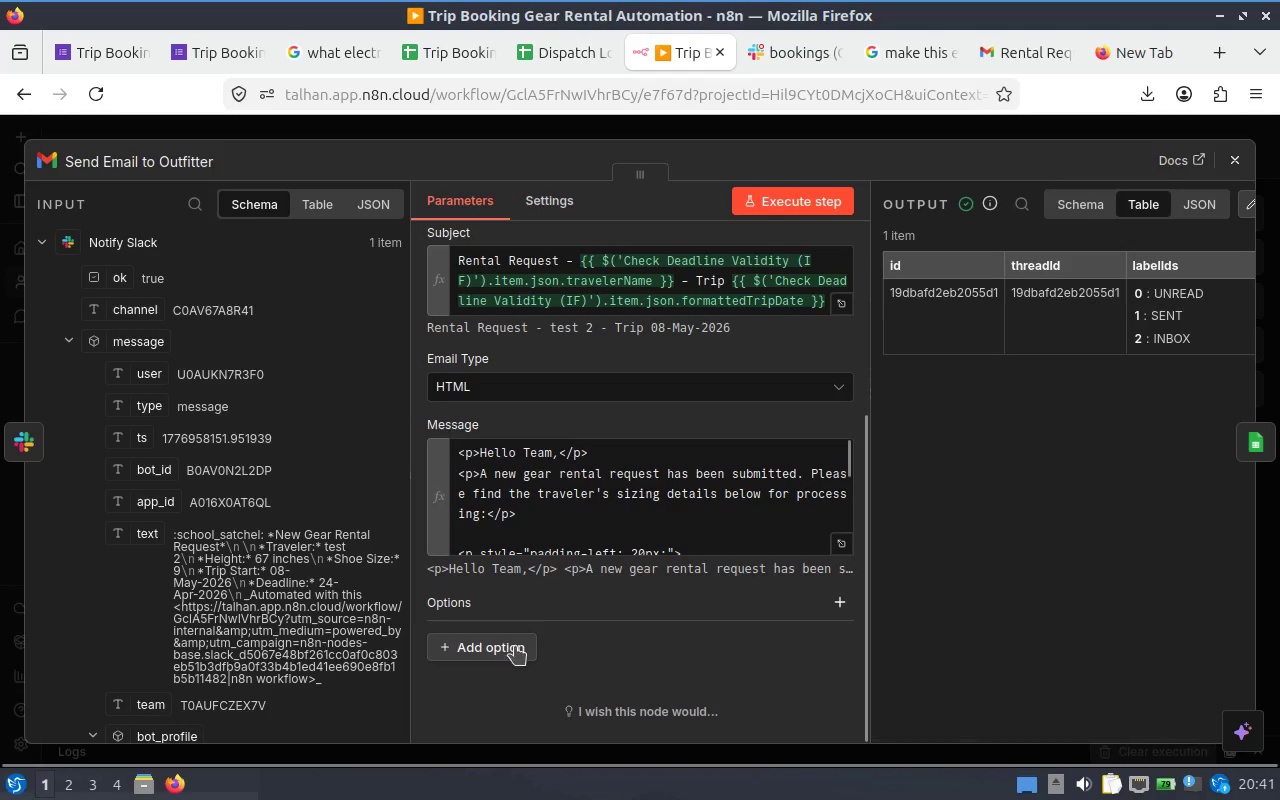 
left_click([492, 652])
 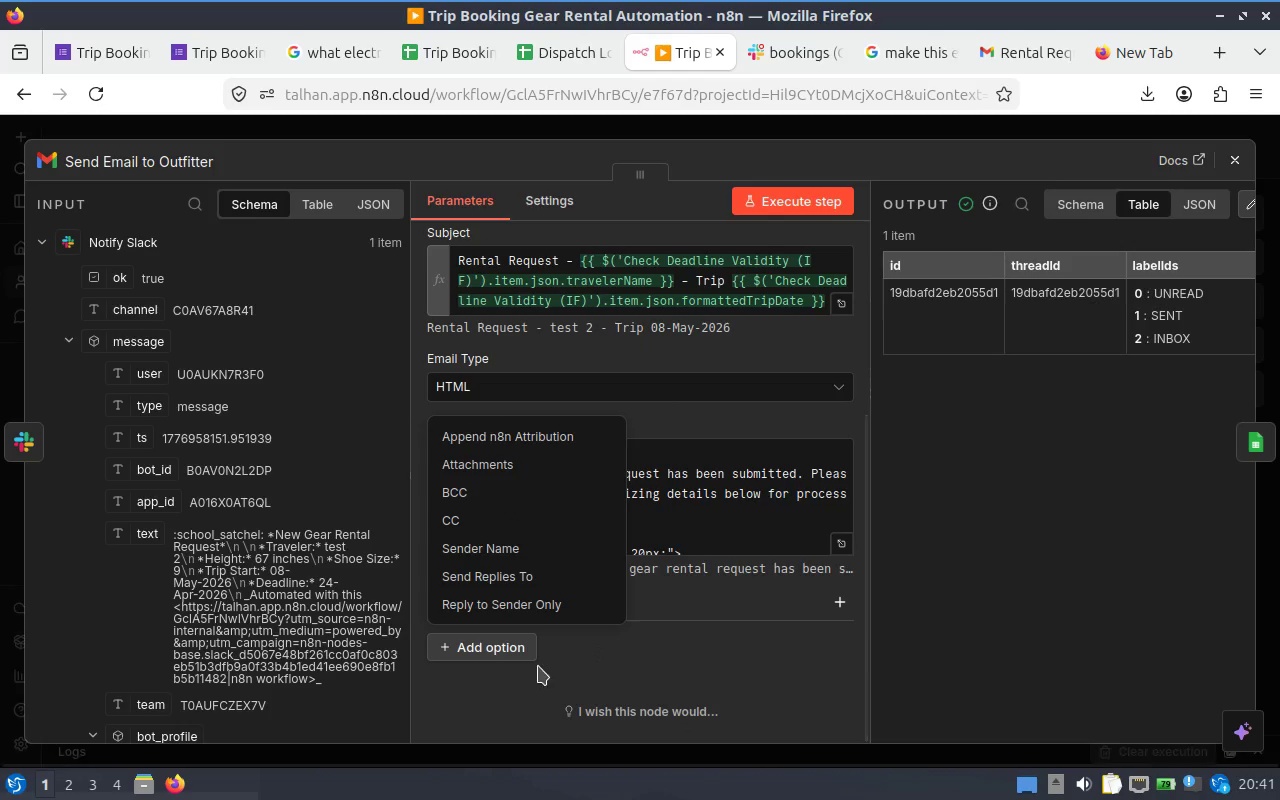 
left_click([529, 675])
 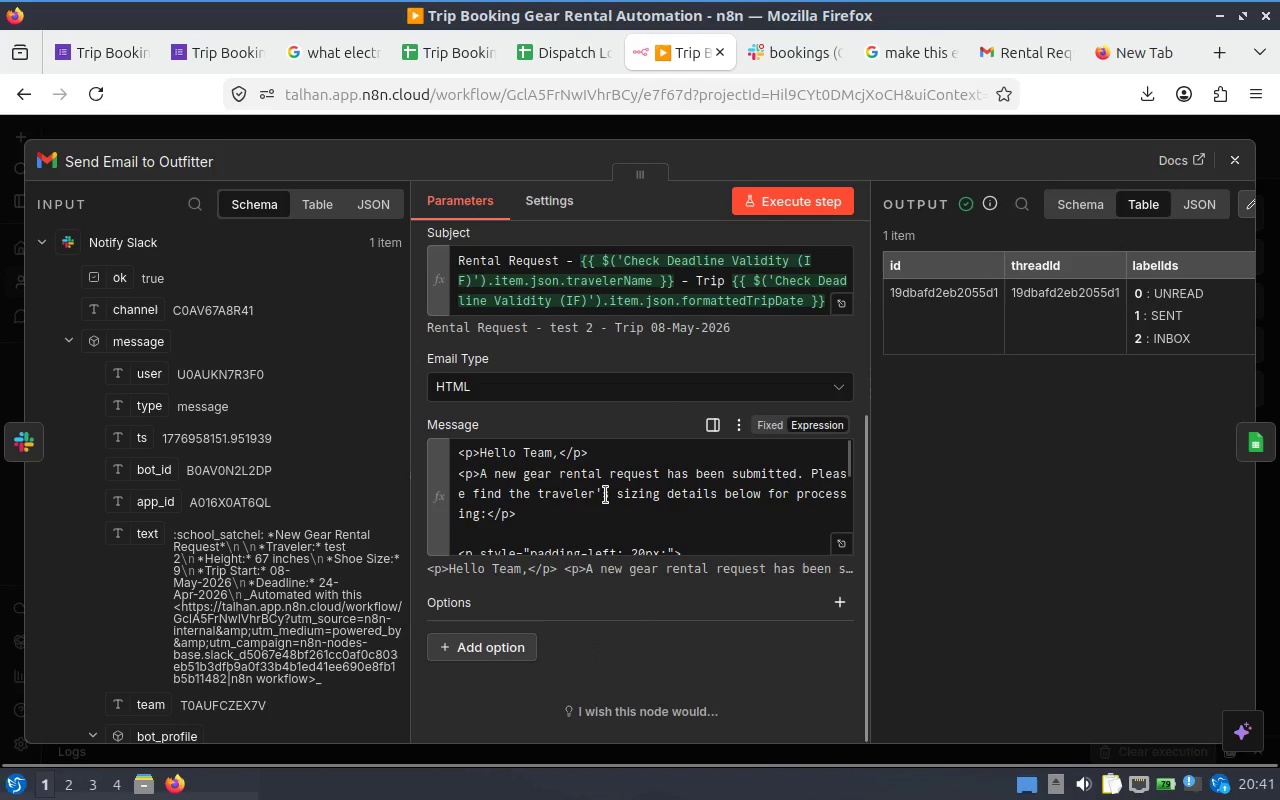 
scroll: coordinate [605, 495], scroll_direction: down, amount: 2.0
 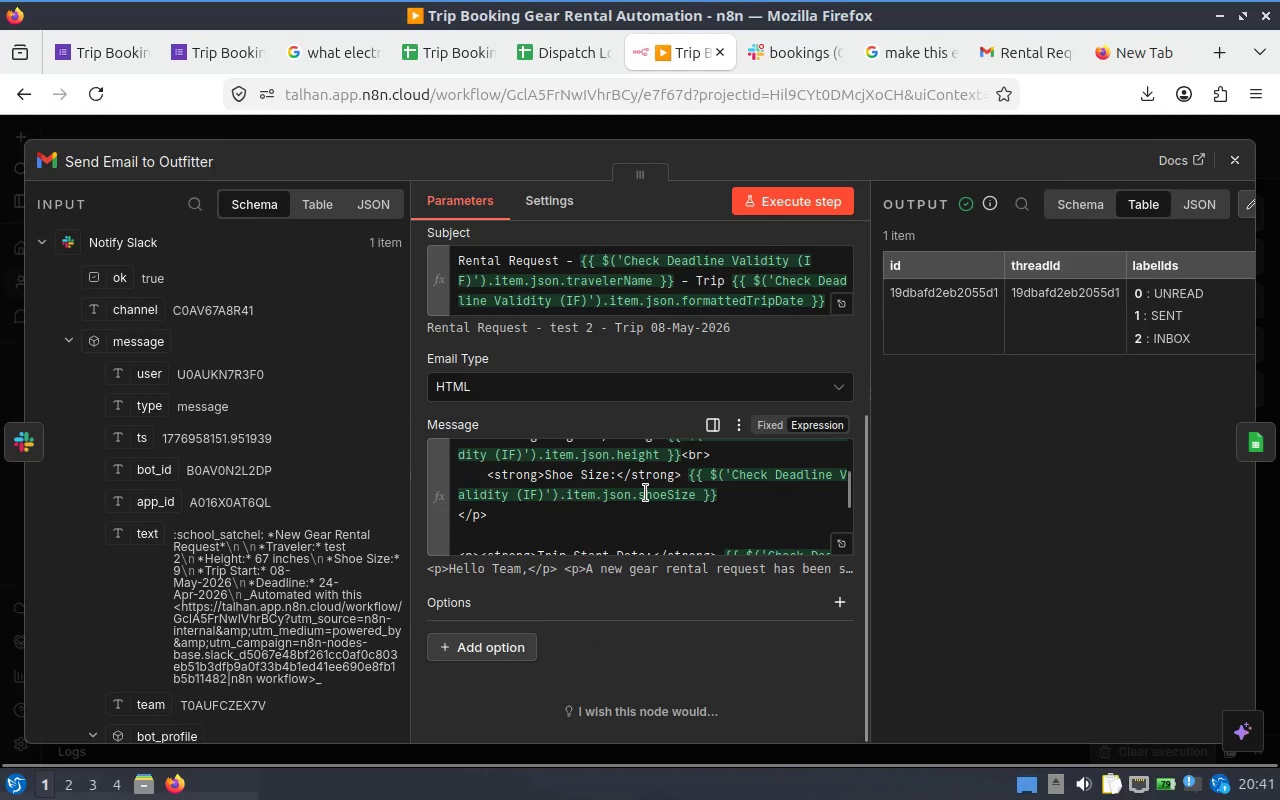 
scroll: coordinate [646, 493], scroll_direction: up, amount: 1.0
 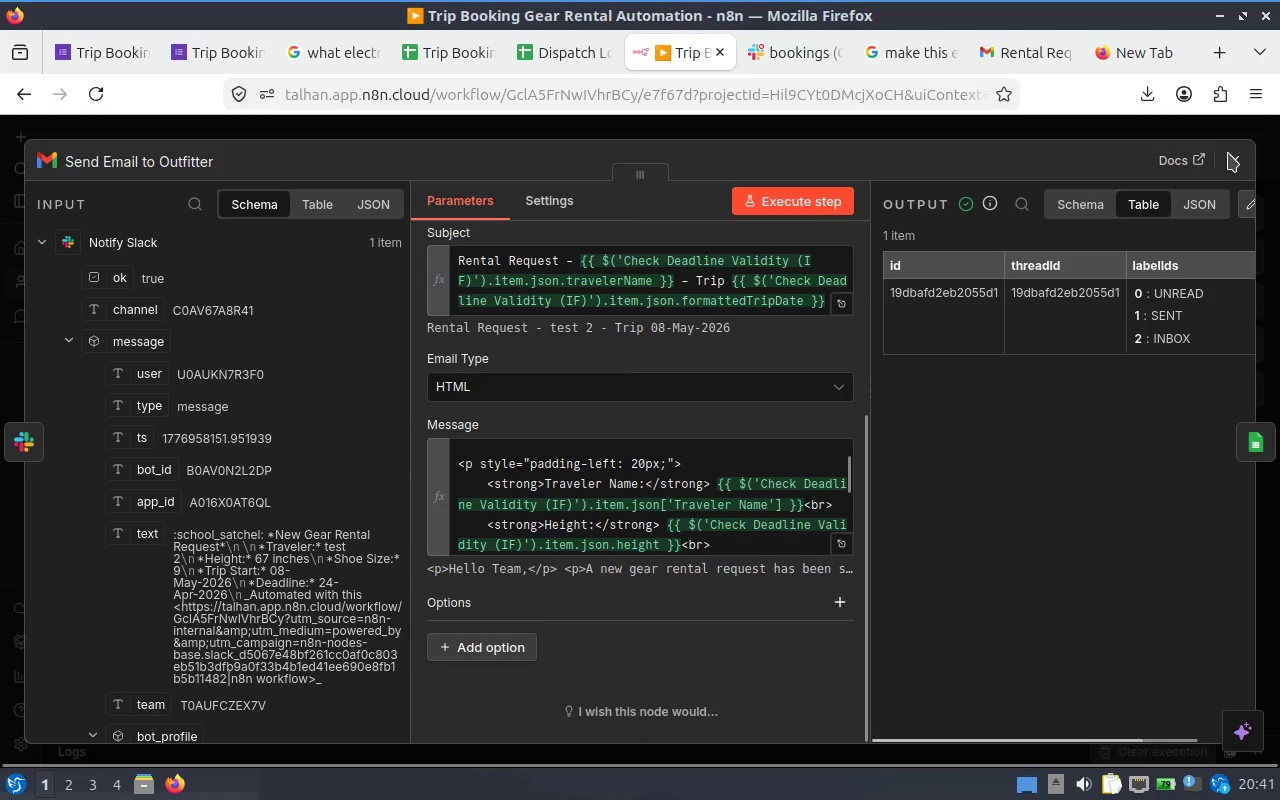 
left_click([1225, 167])
 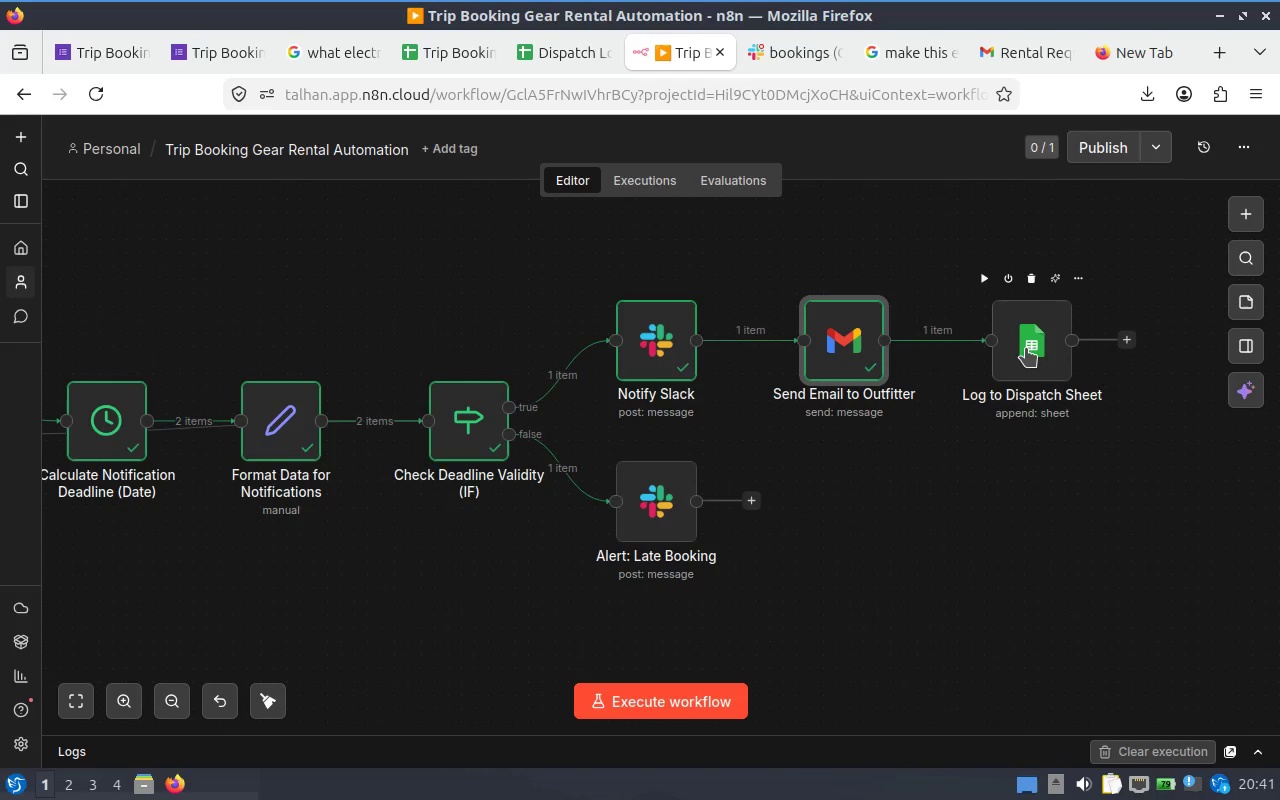 
double_click([1026, 348])
 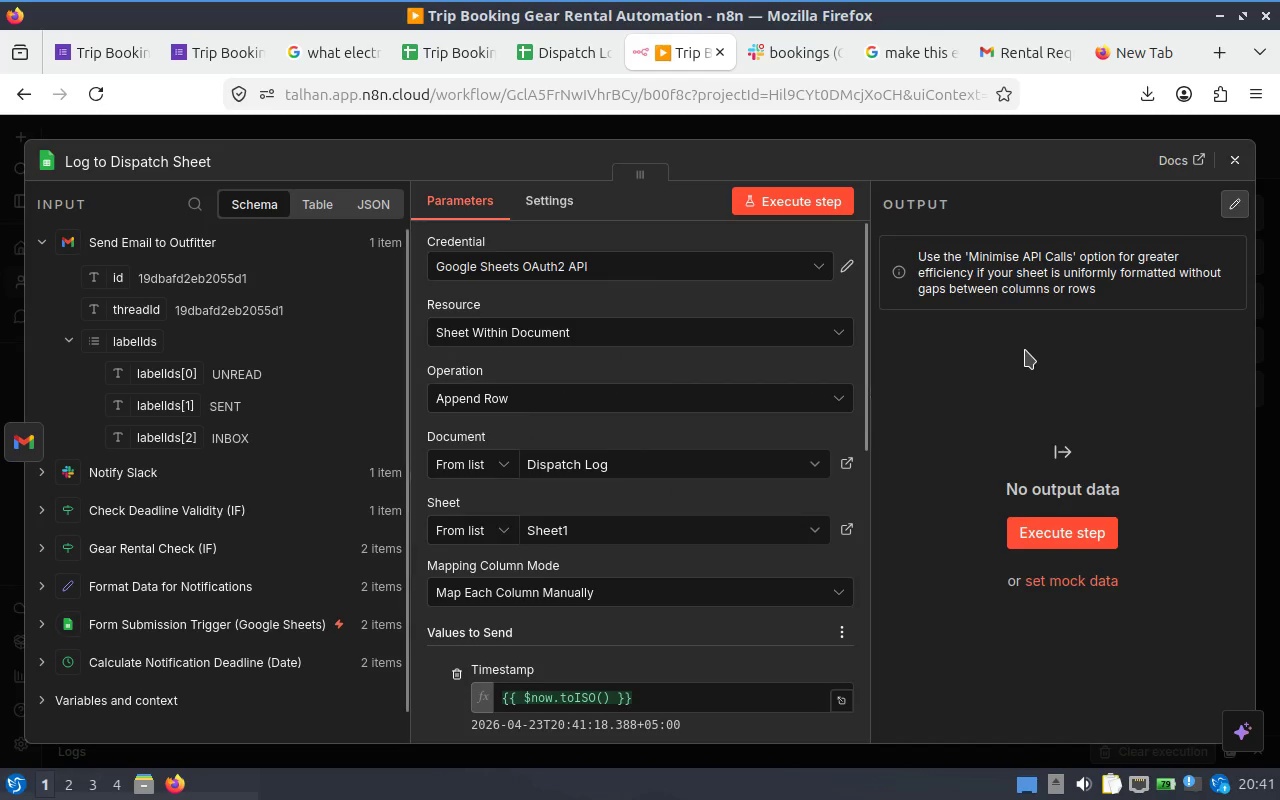 
scroll: coordinate [660, 383], scroll_direction: down, amount: 6.0
 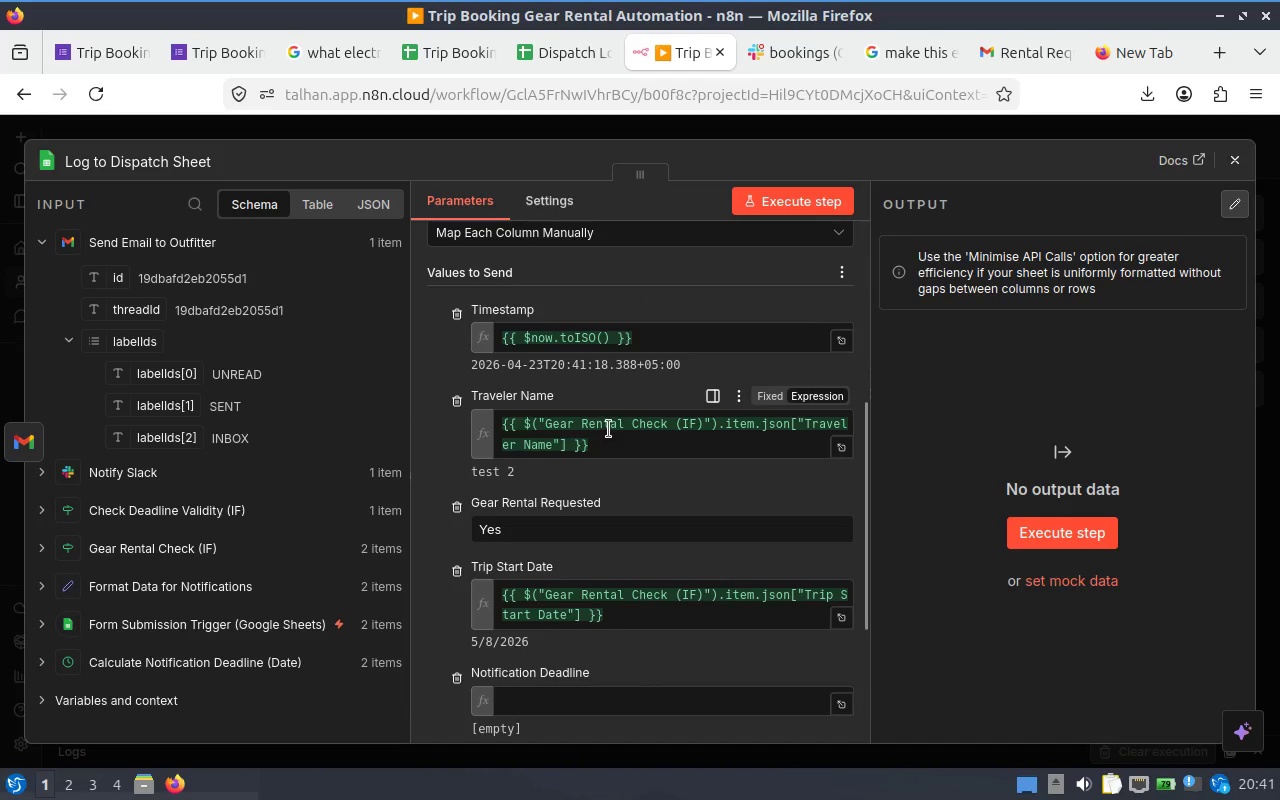 
left_click_drag(start_coordinate=[623, 434], to_coordinate=[500, 421])
 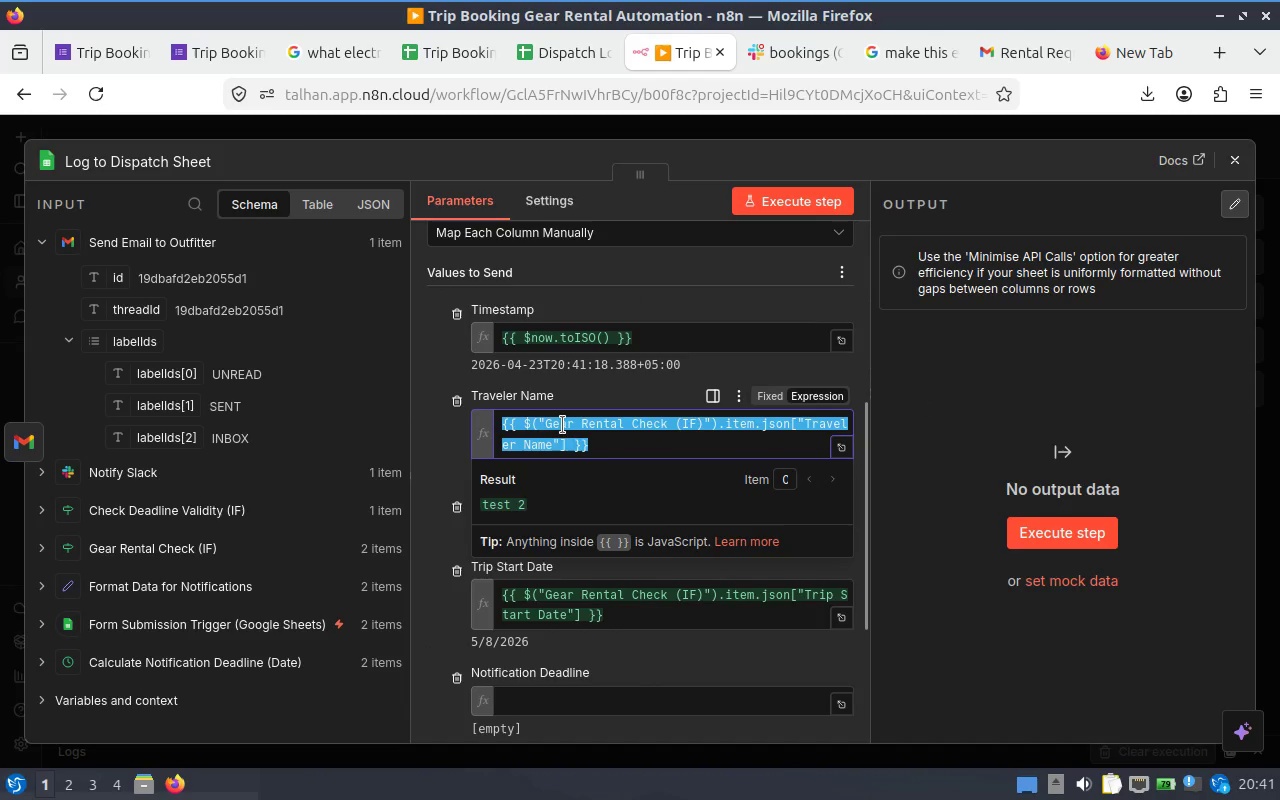 
scroll: coordinate [562, 425], scroll_direction: up, amount: 1.0
 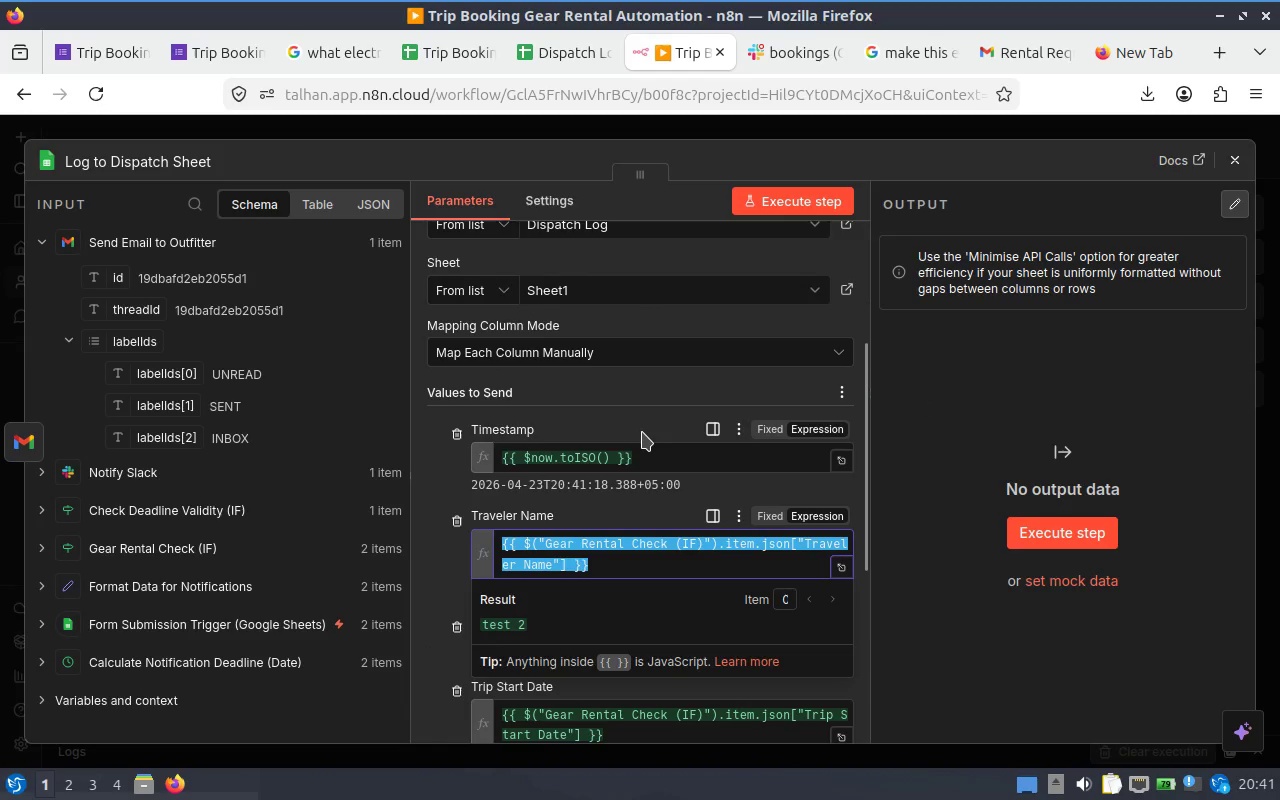 
scroll: coordinate [642, 432], scroll_direction: down, amount: 1.0
 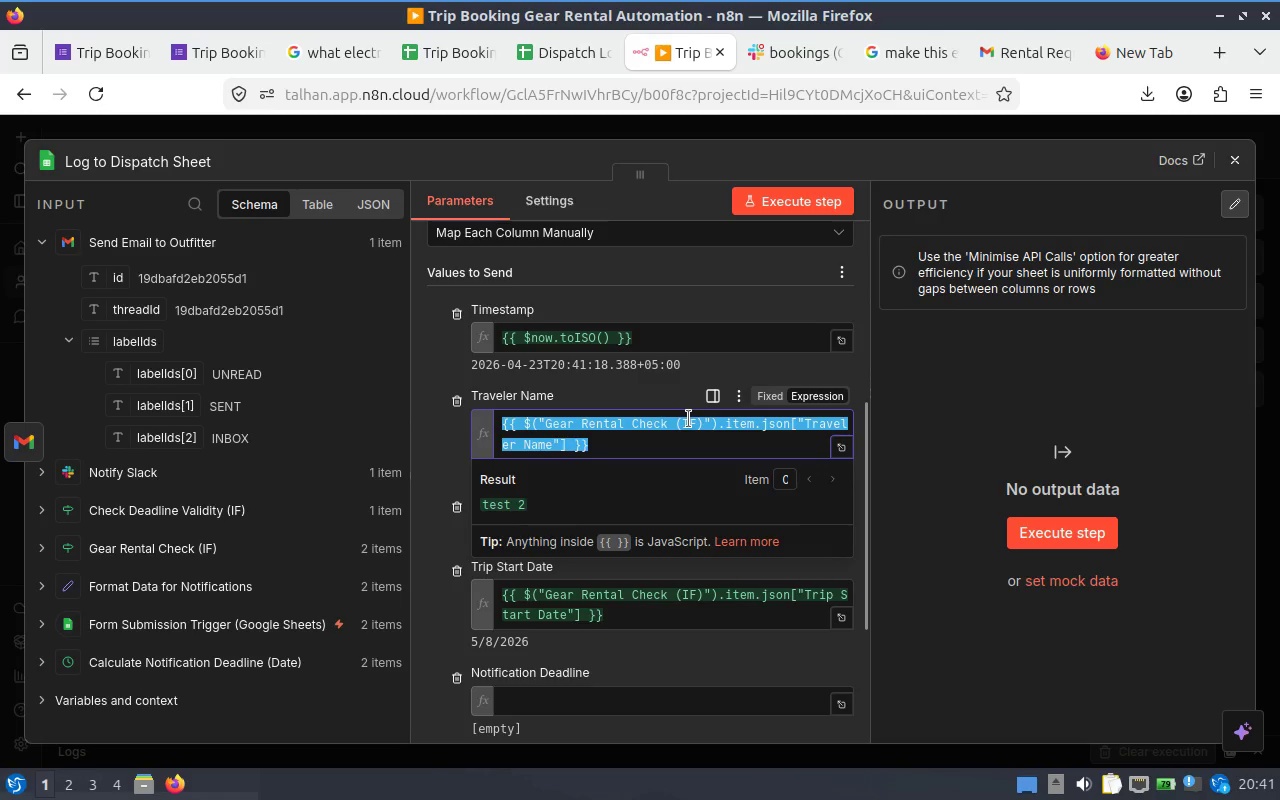 
key(Backspace)
 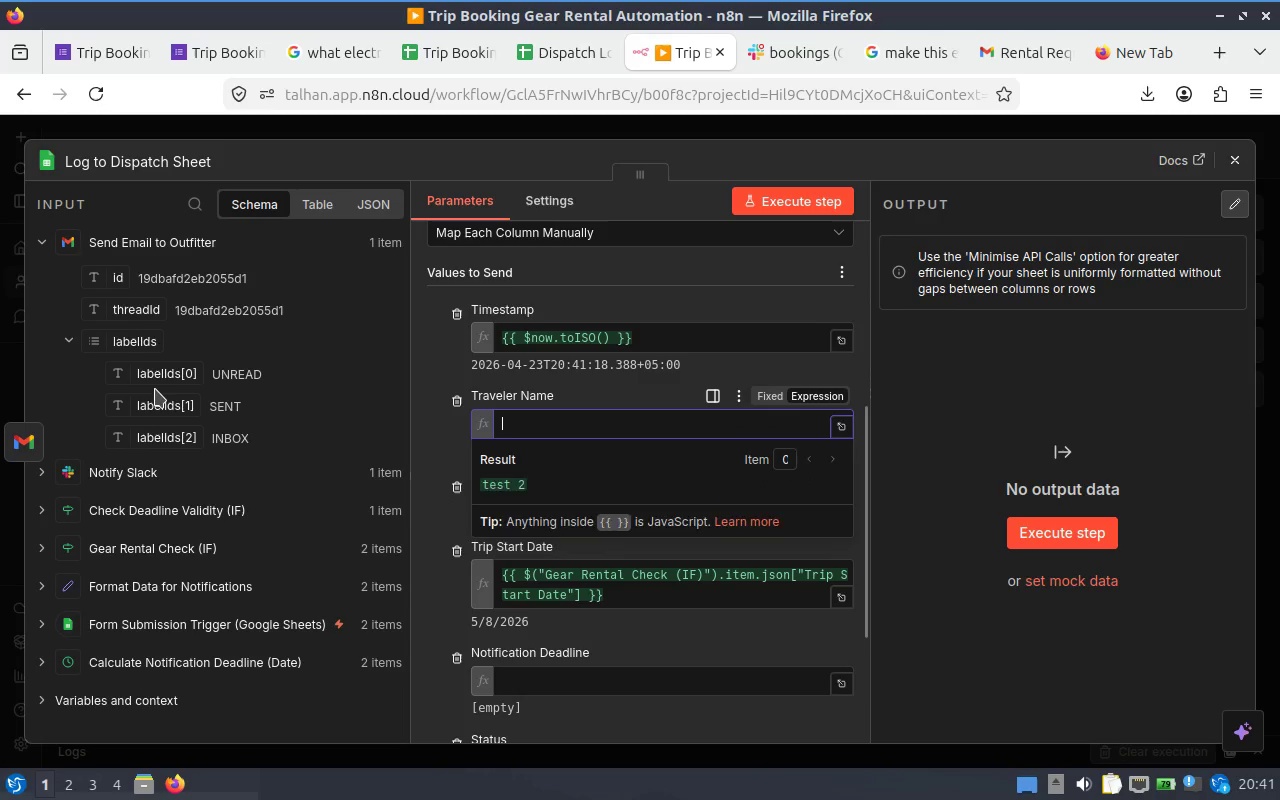 
scroll: coordinate [150, 379], scroll_direction: up, amount: 3.0
 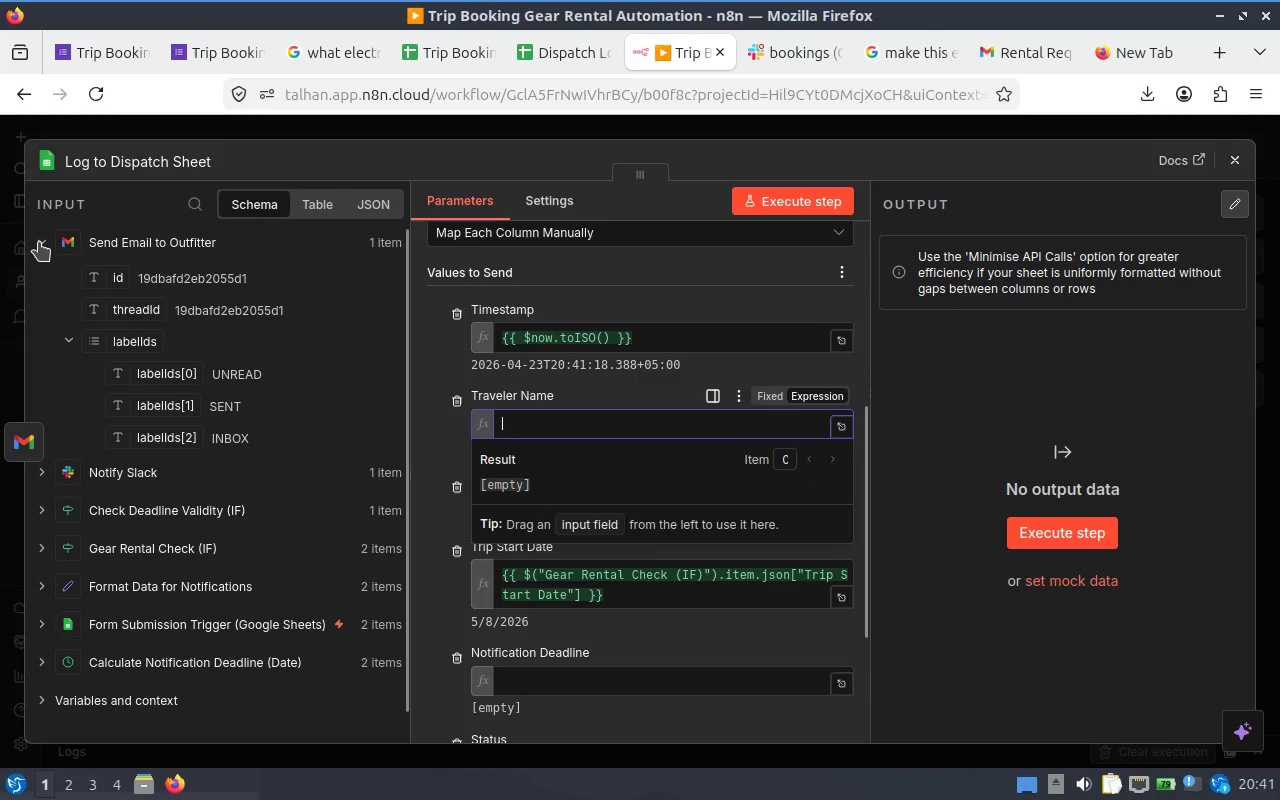 
left_click([38, 242])
 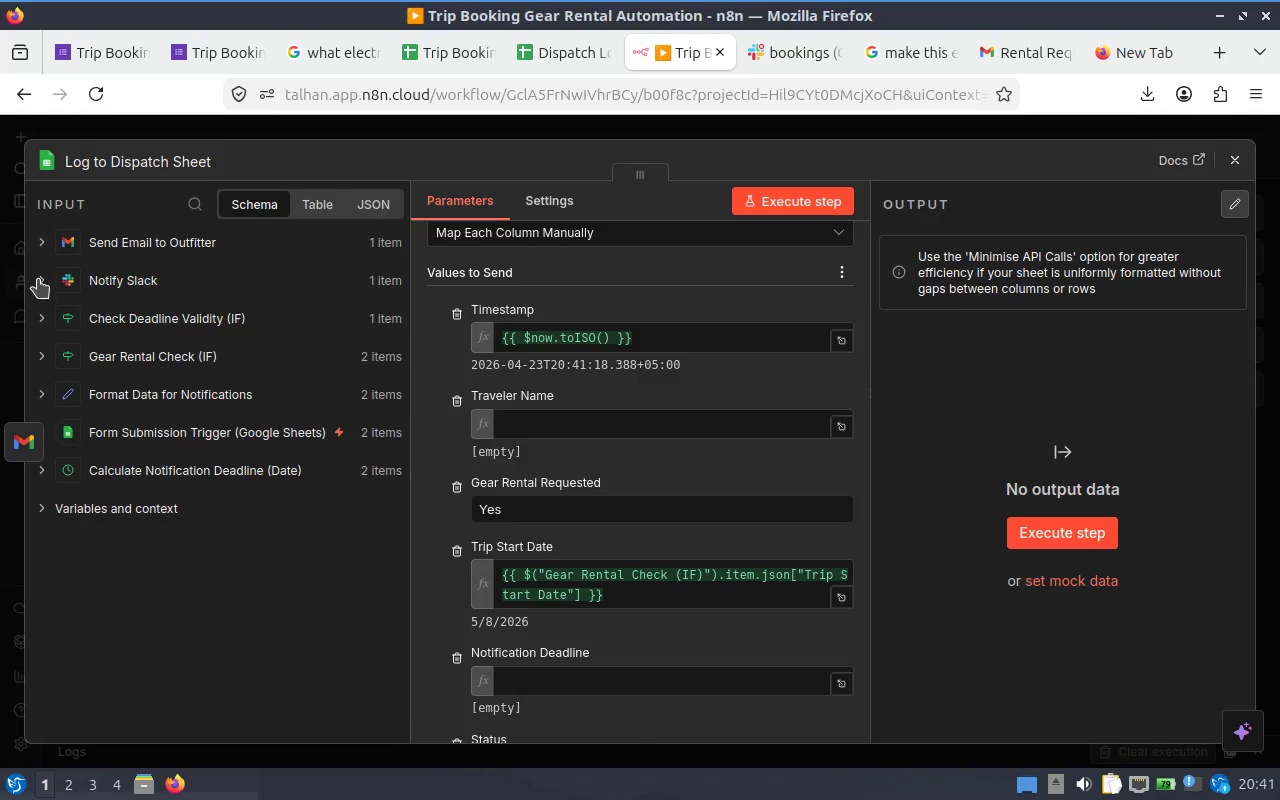 
left_click([38, 279])
 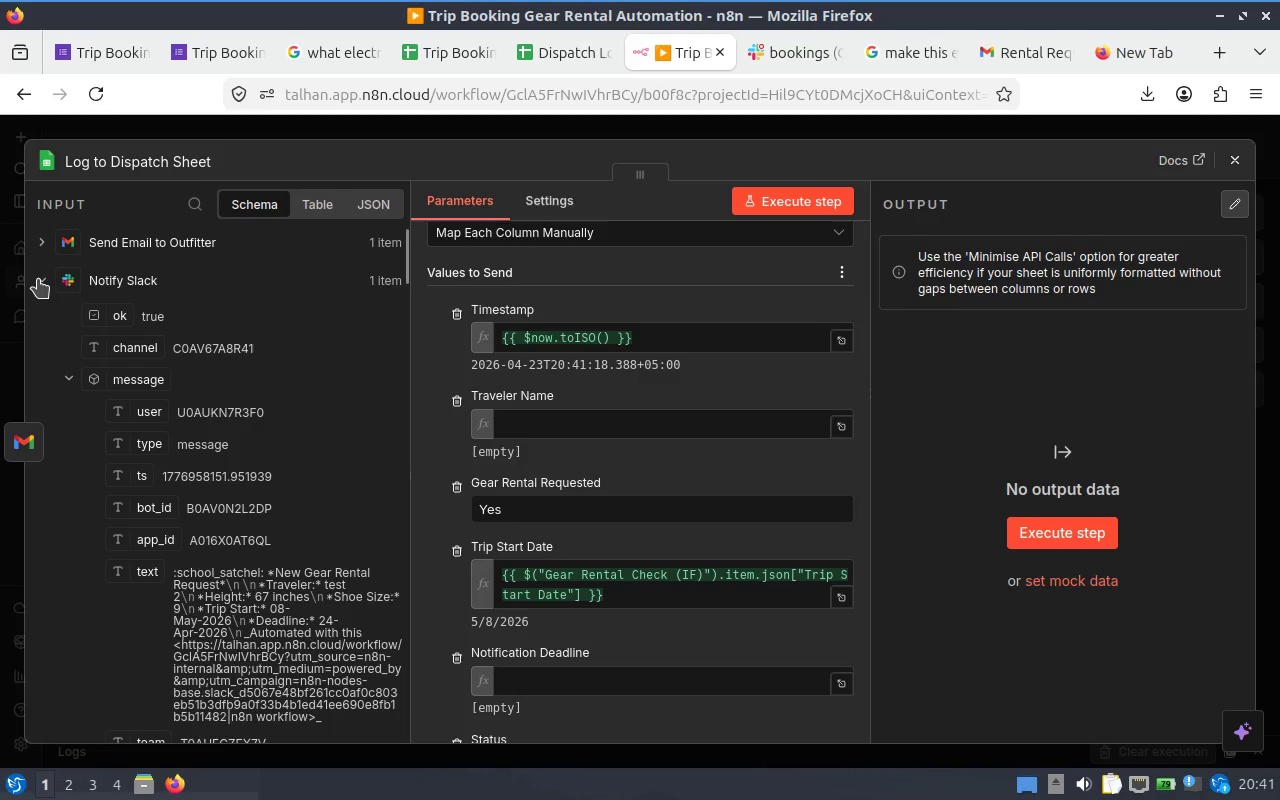 
left_click([38, 279])
 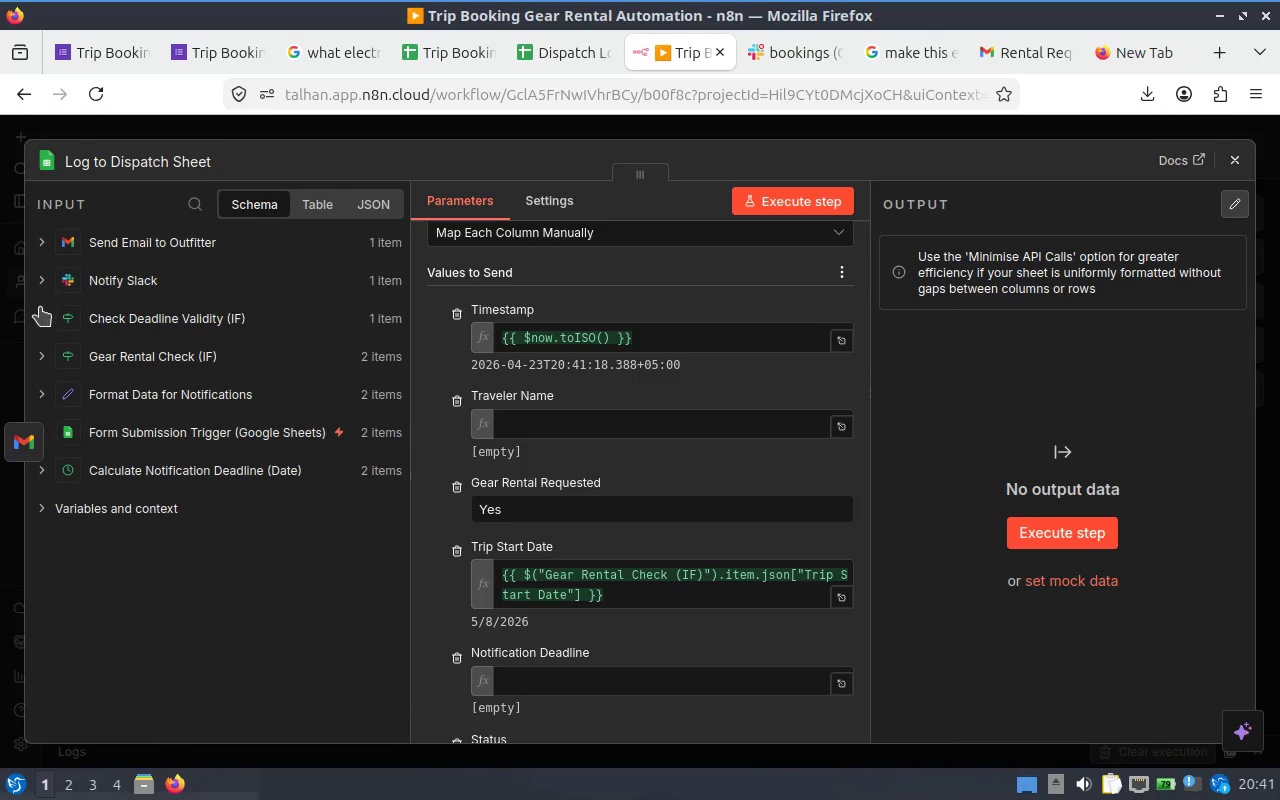 
left_click([41, 311])
 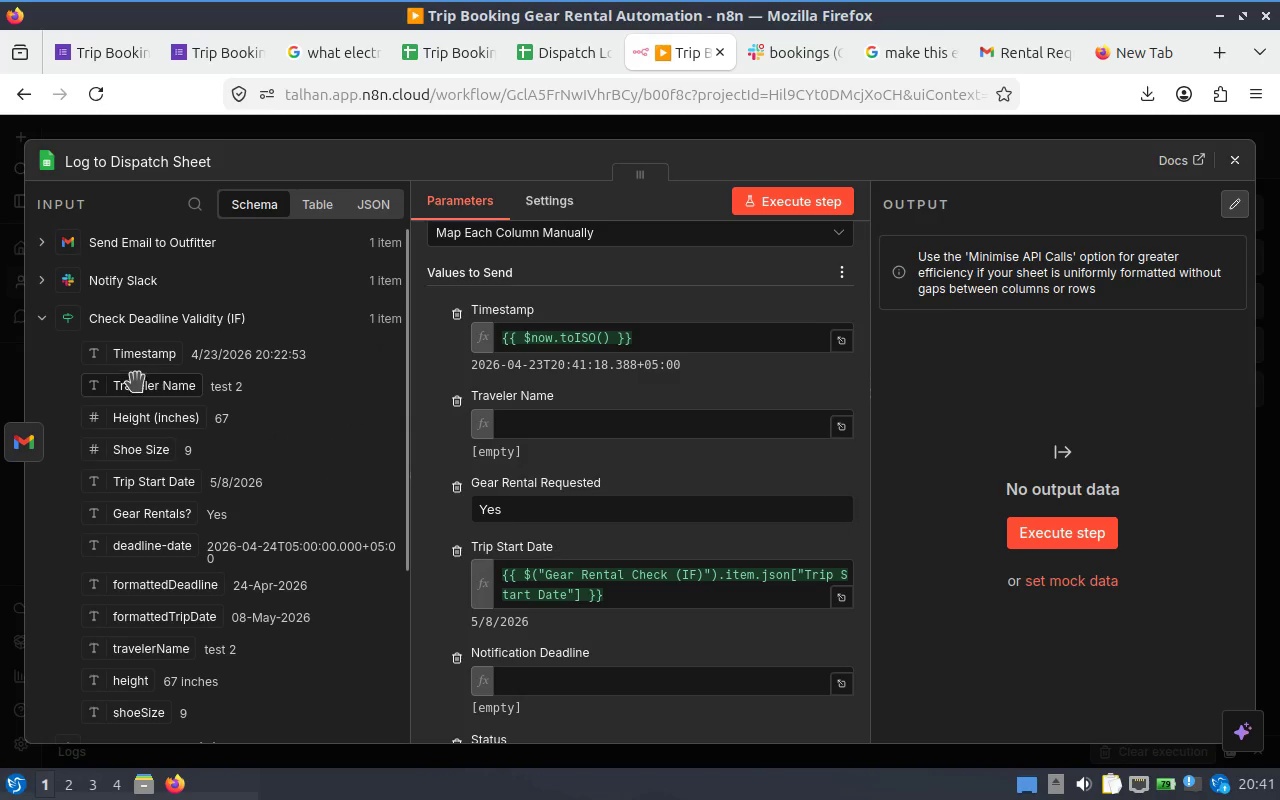 
scroll: coordinate [180, 407], scroll_direction: down, amount: 1.0
 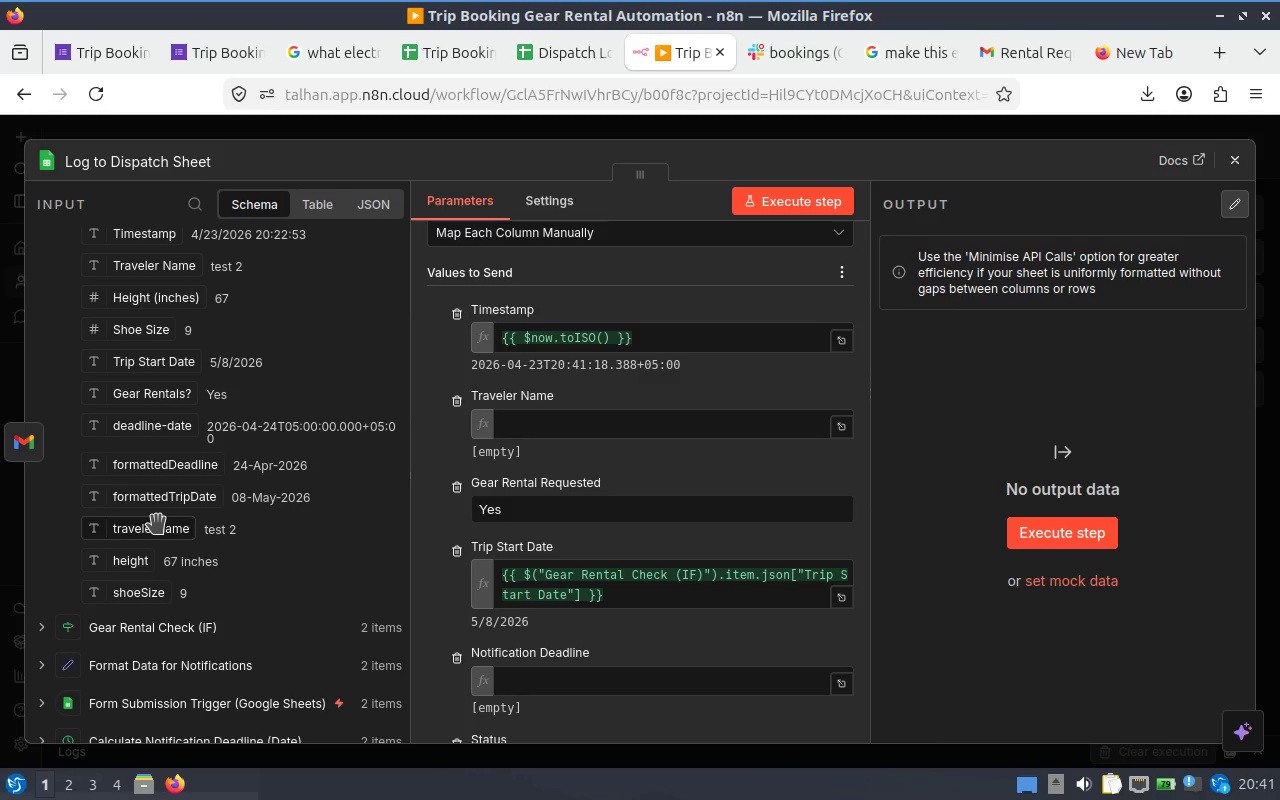 
left_click_drag(start_coordinate=[158, 524], to_coordinate=[561, 422])
 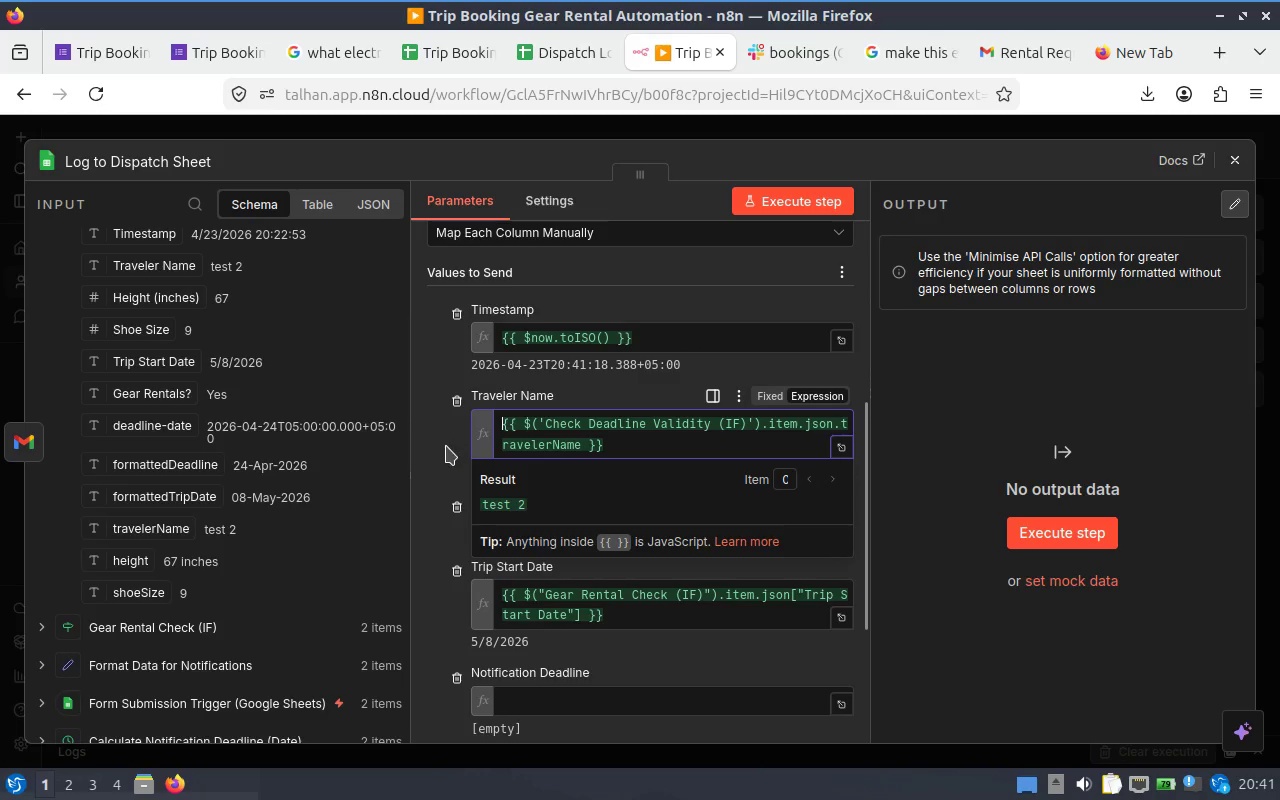 
left_click([436, 451])
 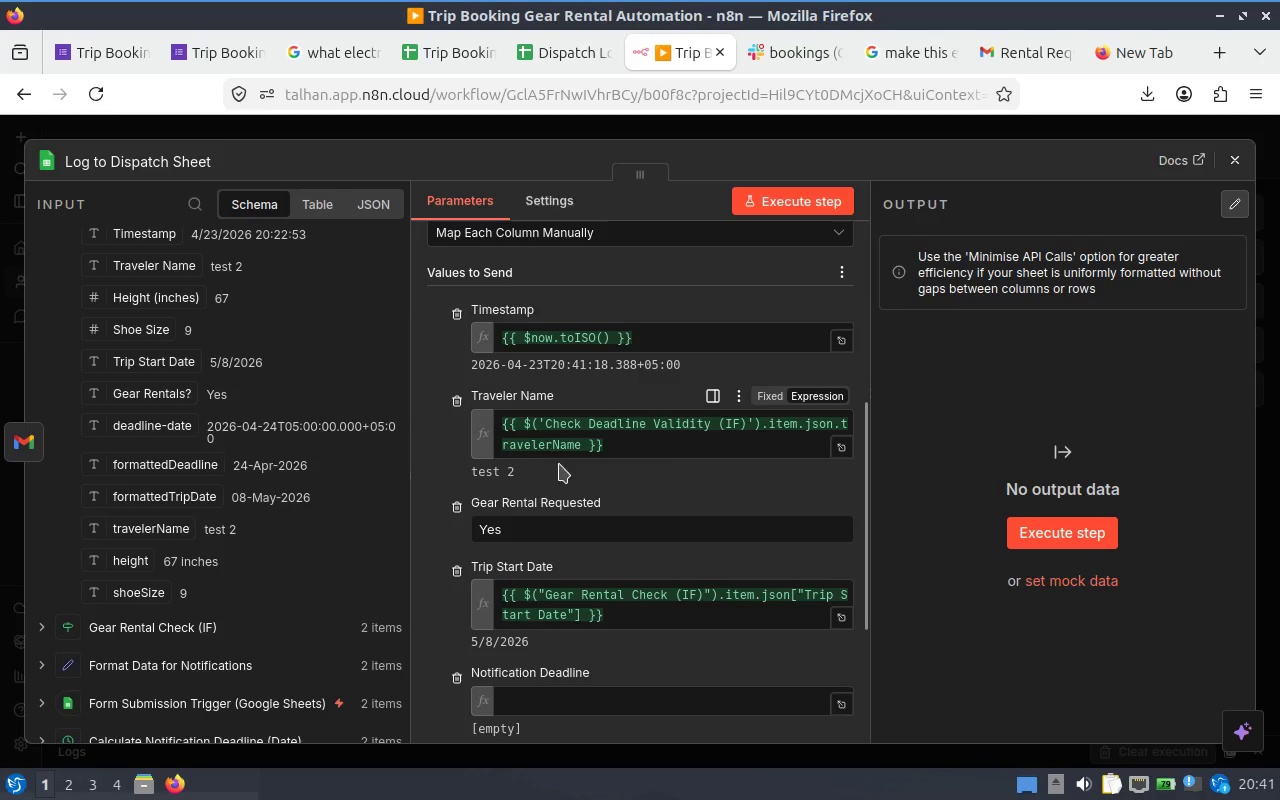 
scroll: coordinate [600, 454], scroll_direction: down, amount: 1.0
 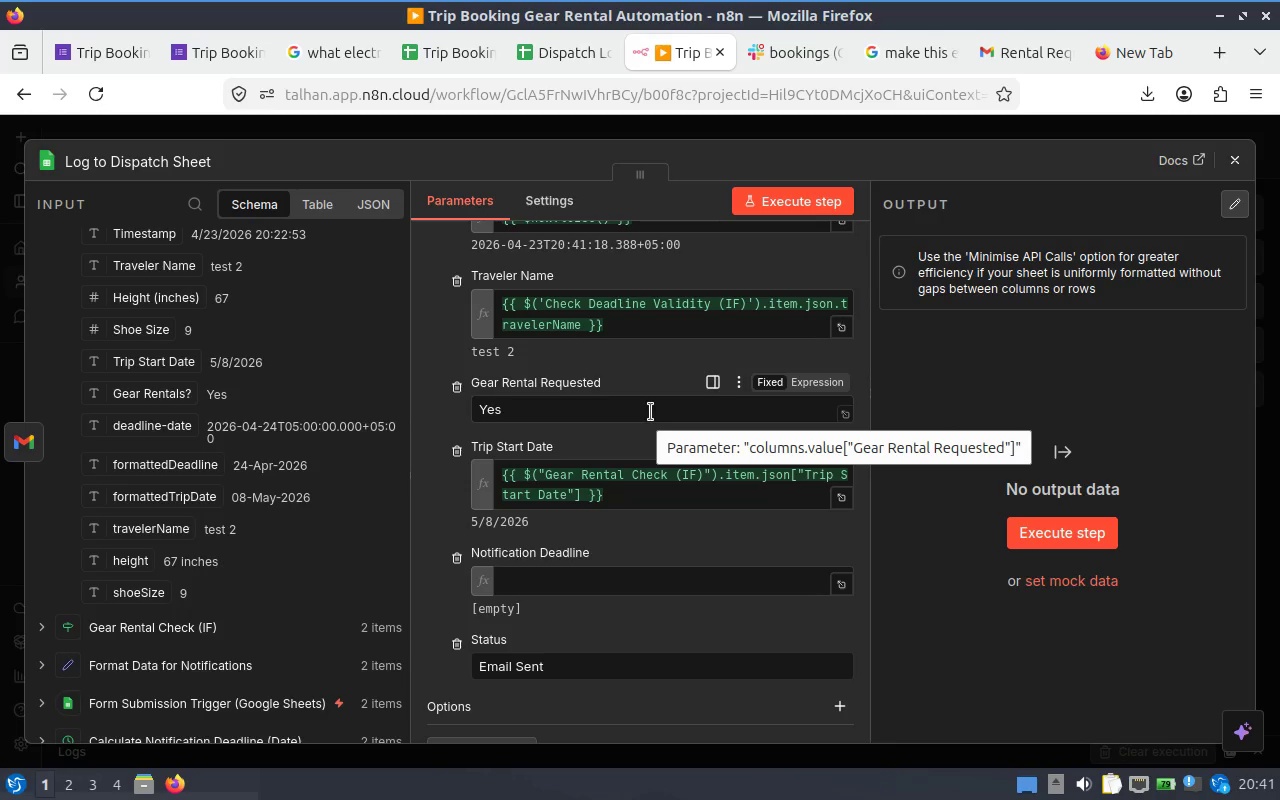 
wait(10.61)
 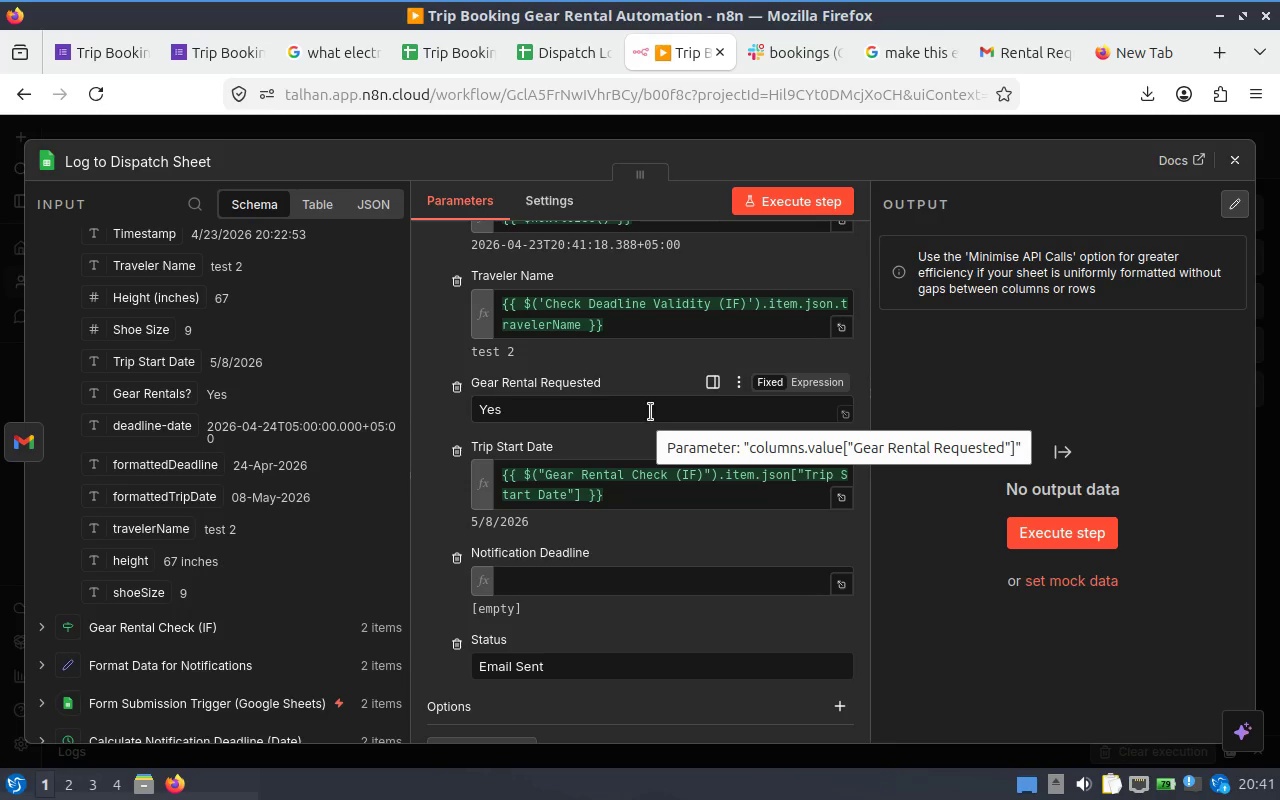 
mouse_move([546, 434])
 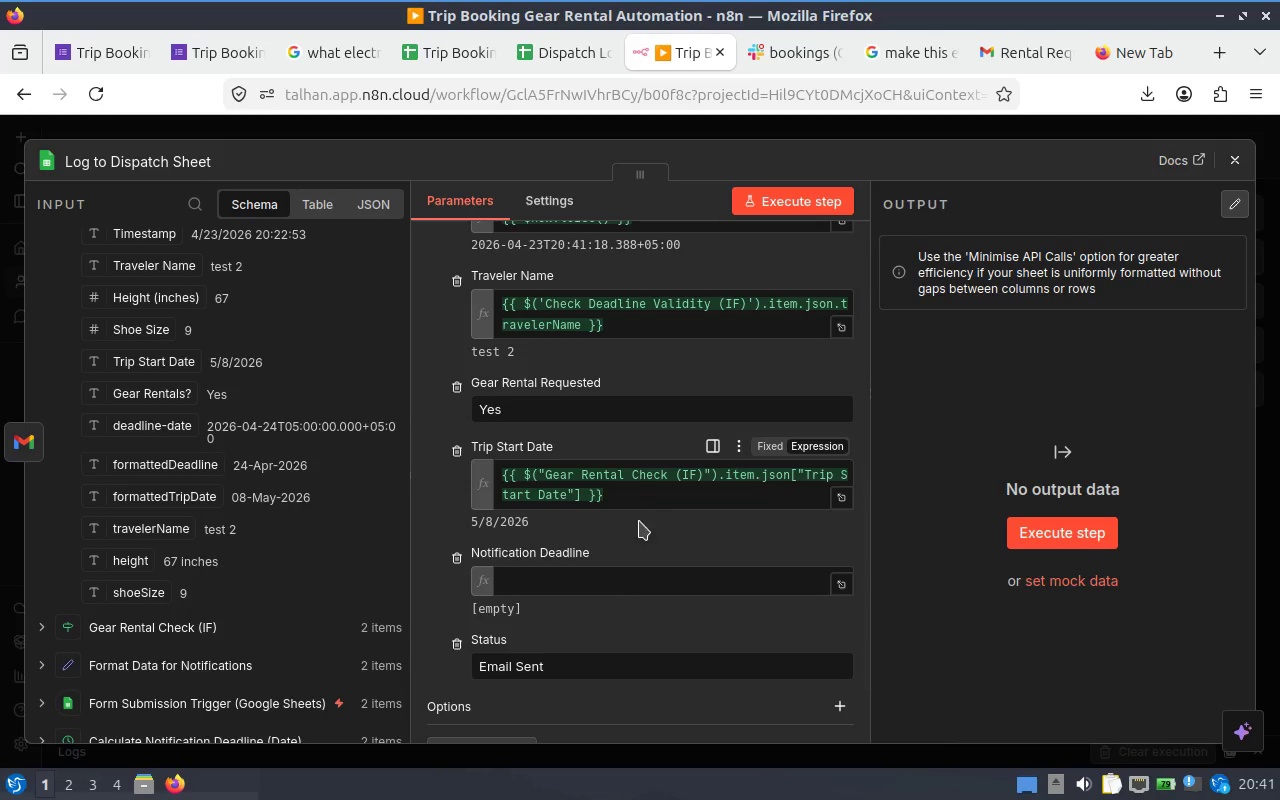 
left_click([610, 571])
 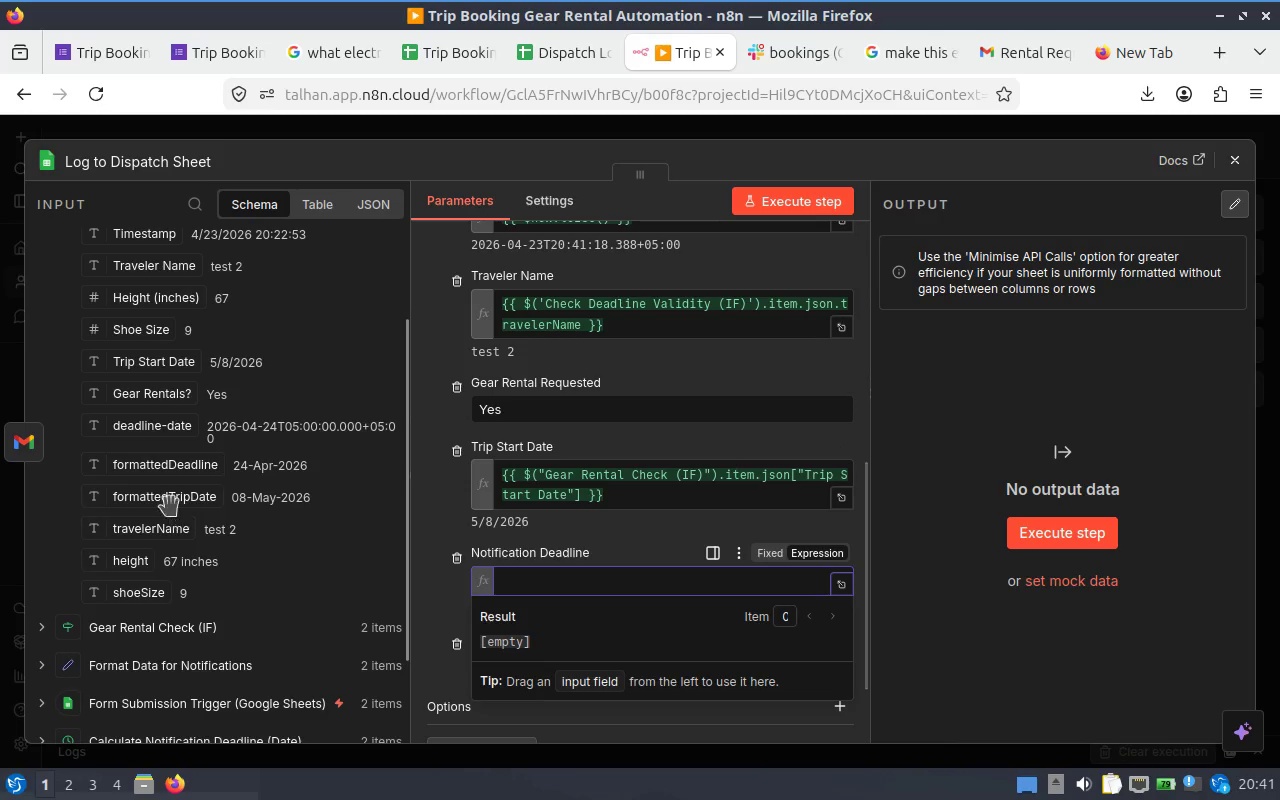 
left_click_drag(start_coordinate=[181, 462], to_coordinate=[620, 583])
 